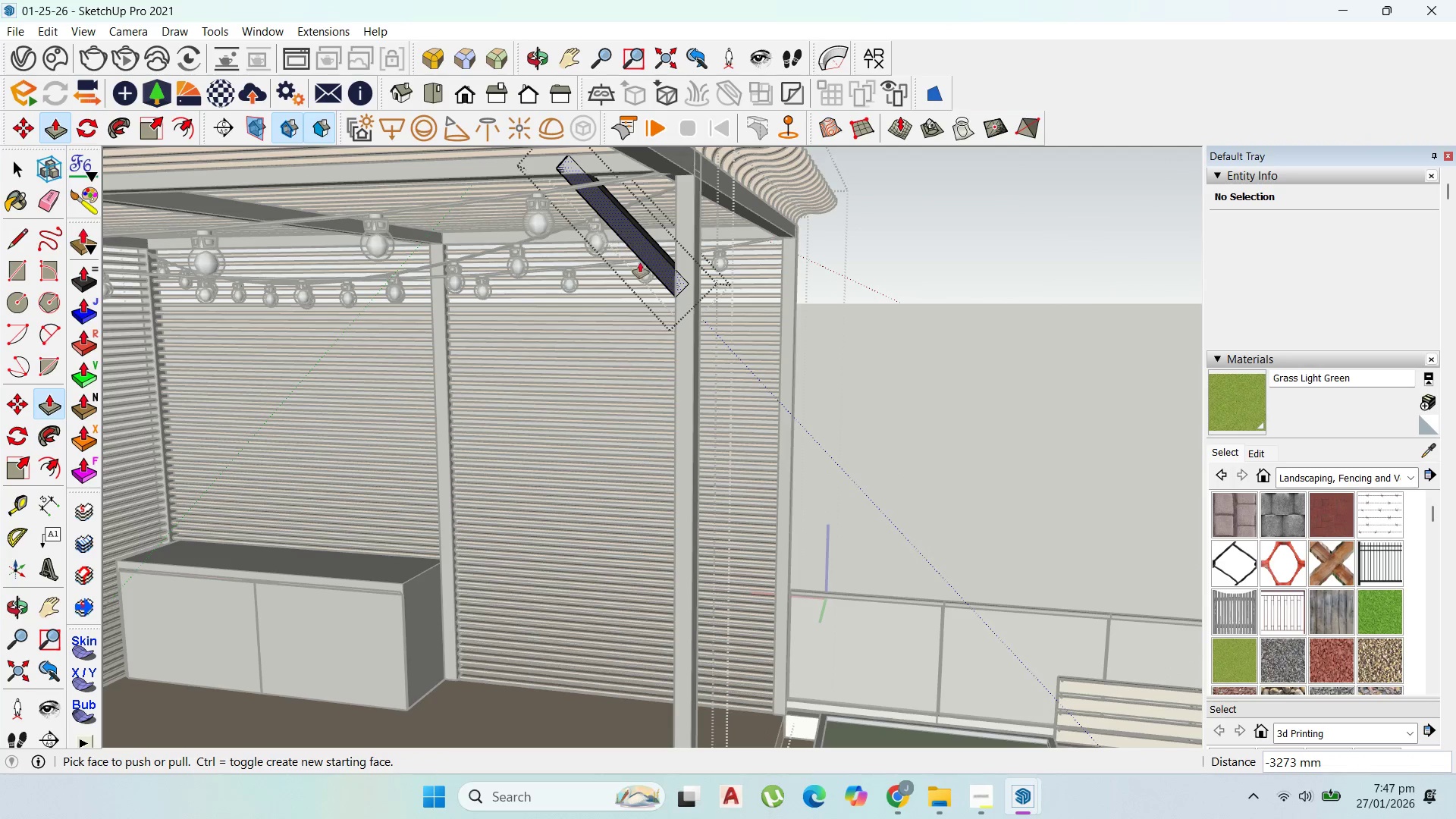 
scroll: coordinate [650, 312], scroll_direction: down, amount: 3.0
 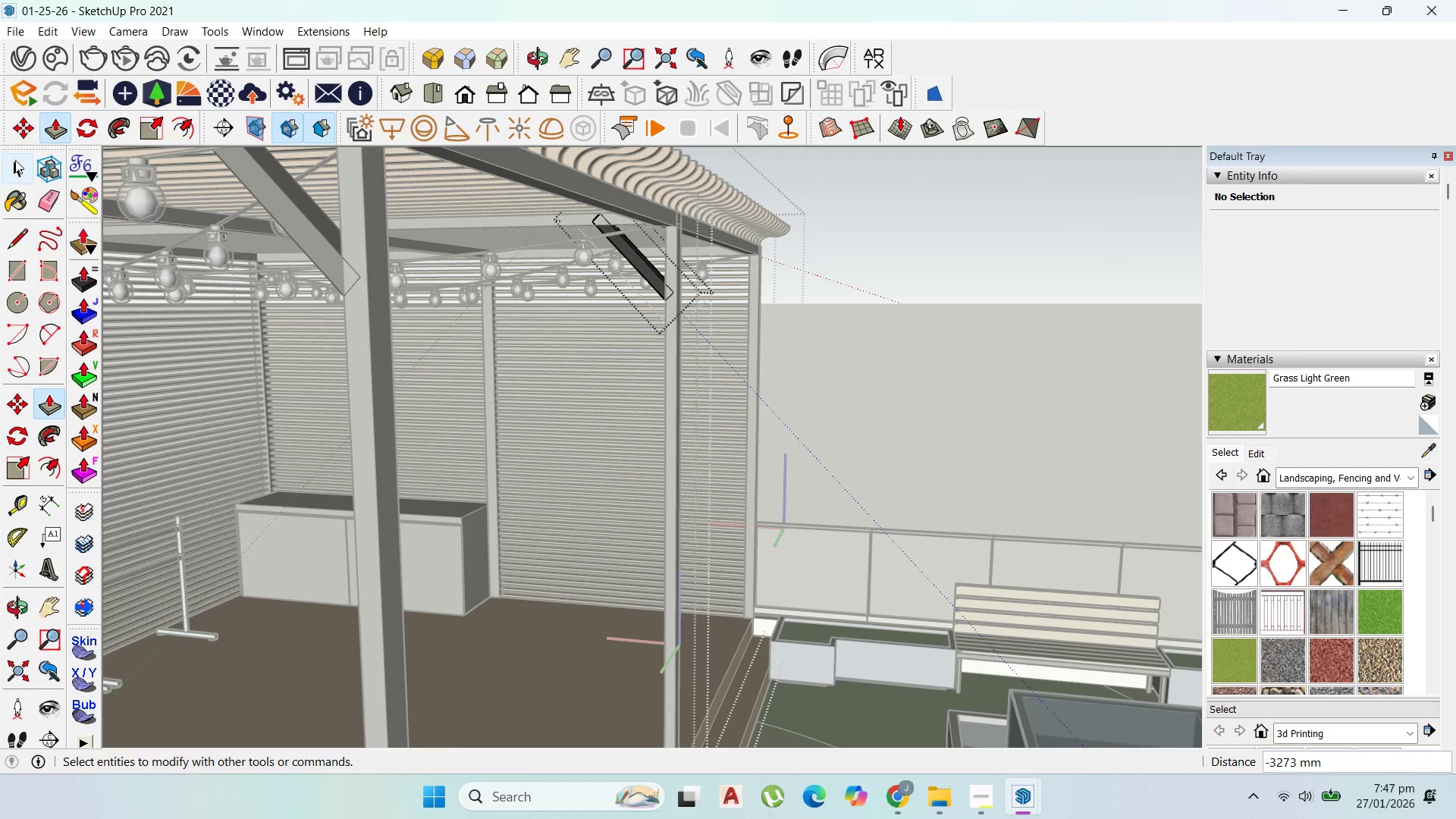 
left_click([18, 165])
 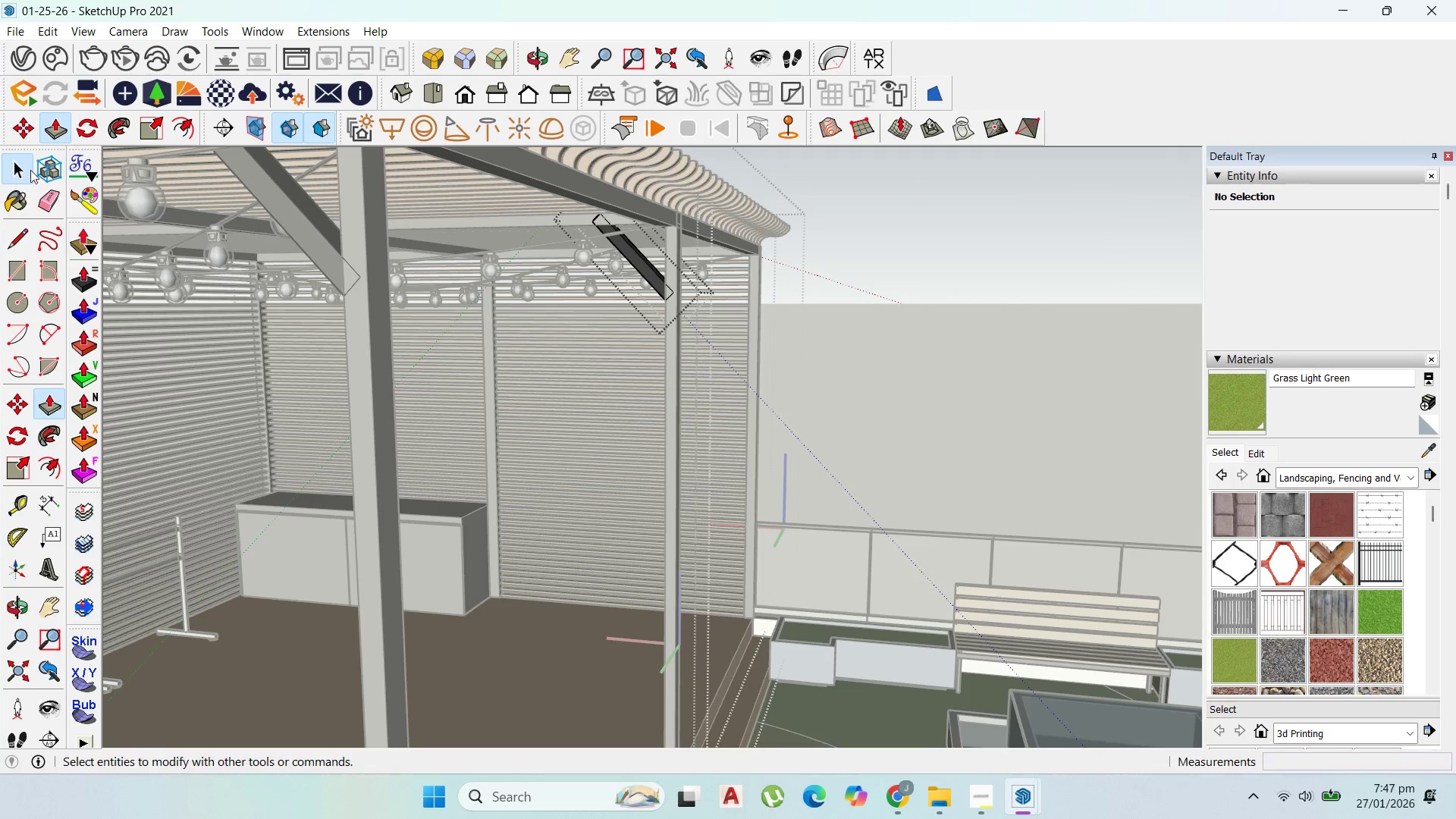 
key(Escape)
 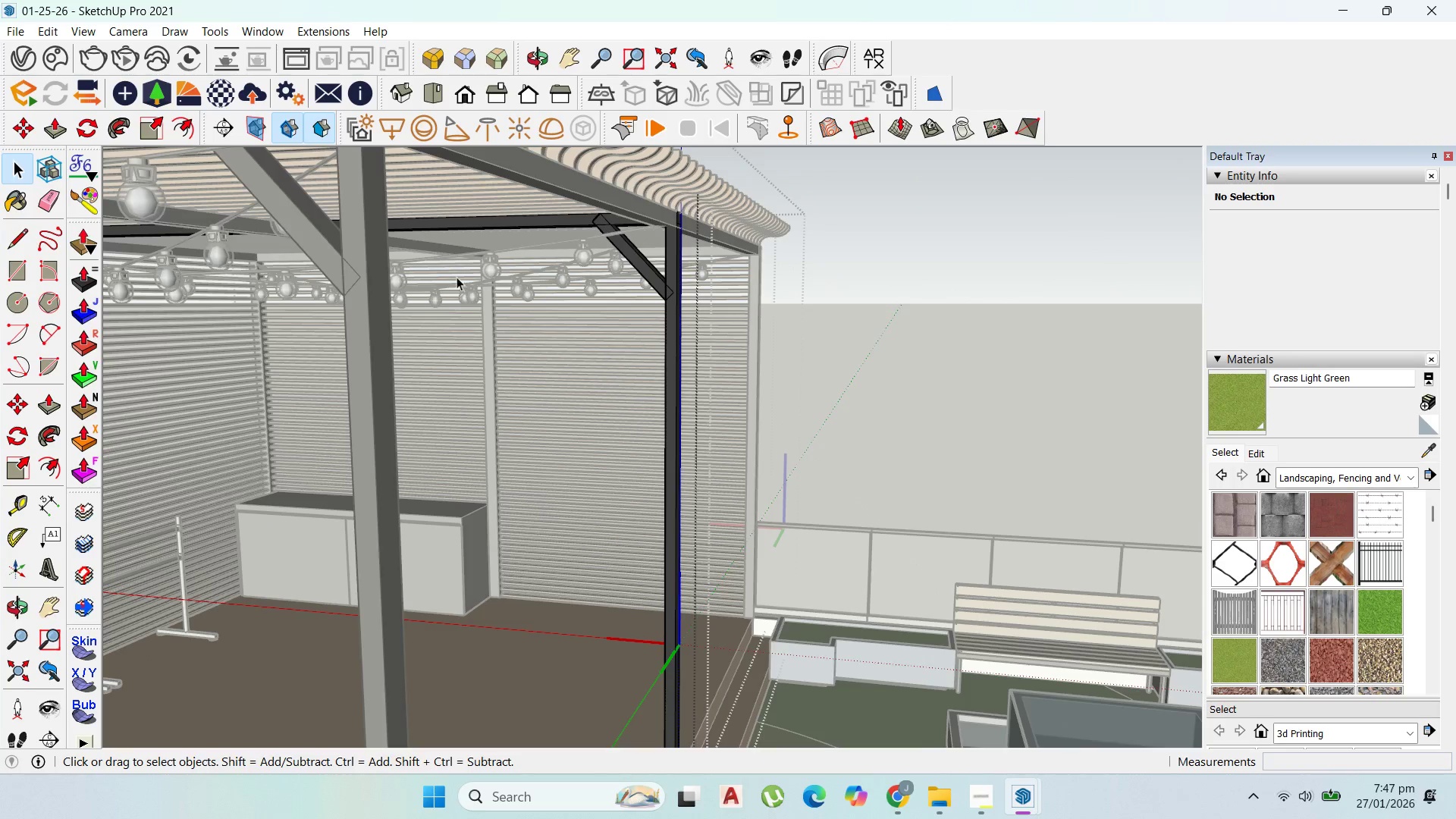 
key(Escape)
 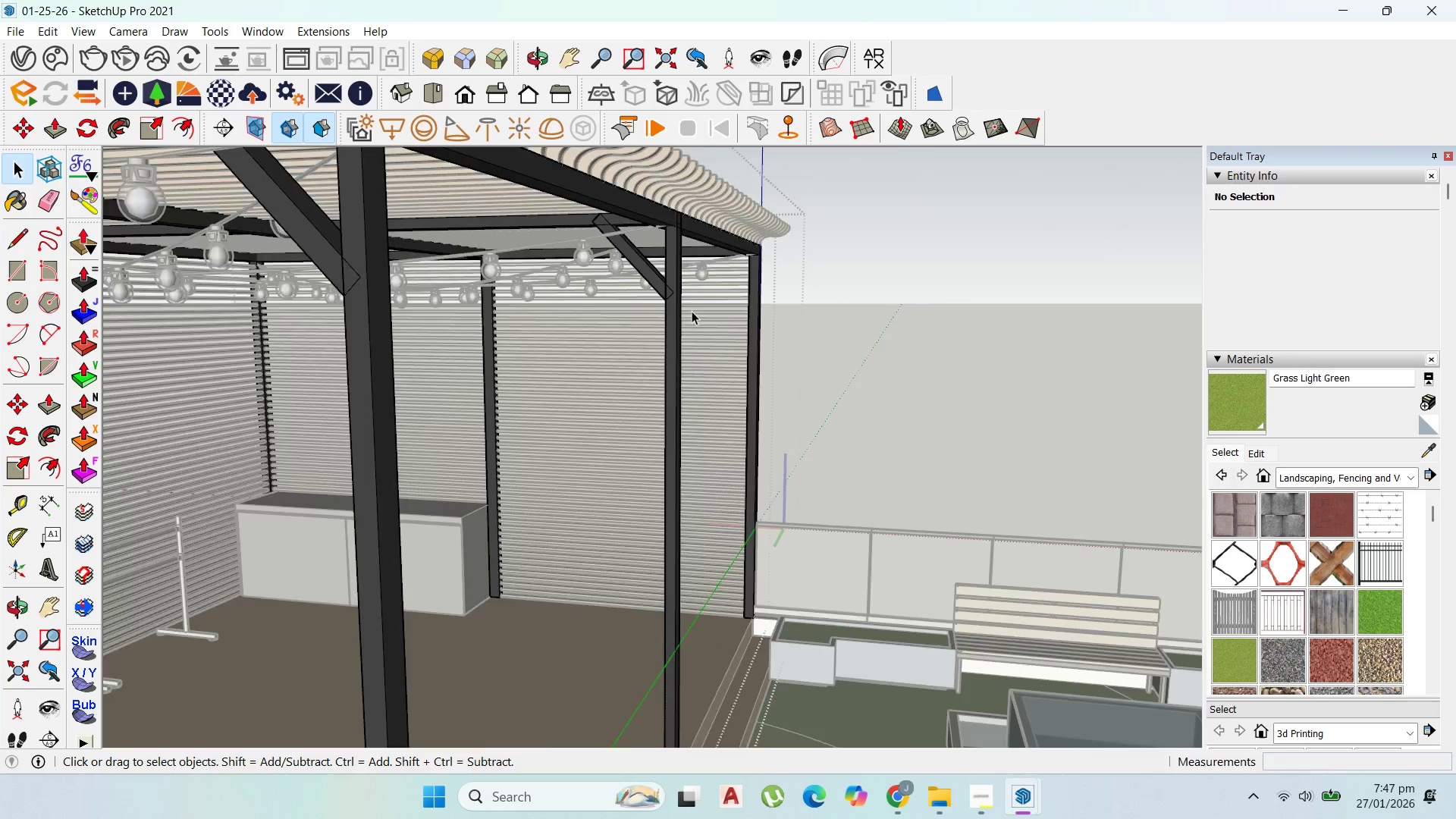 
key(Escape)
 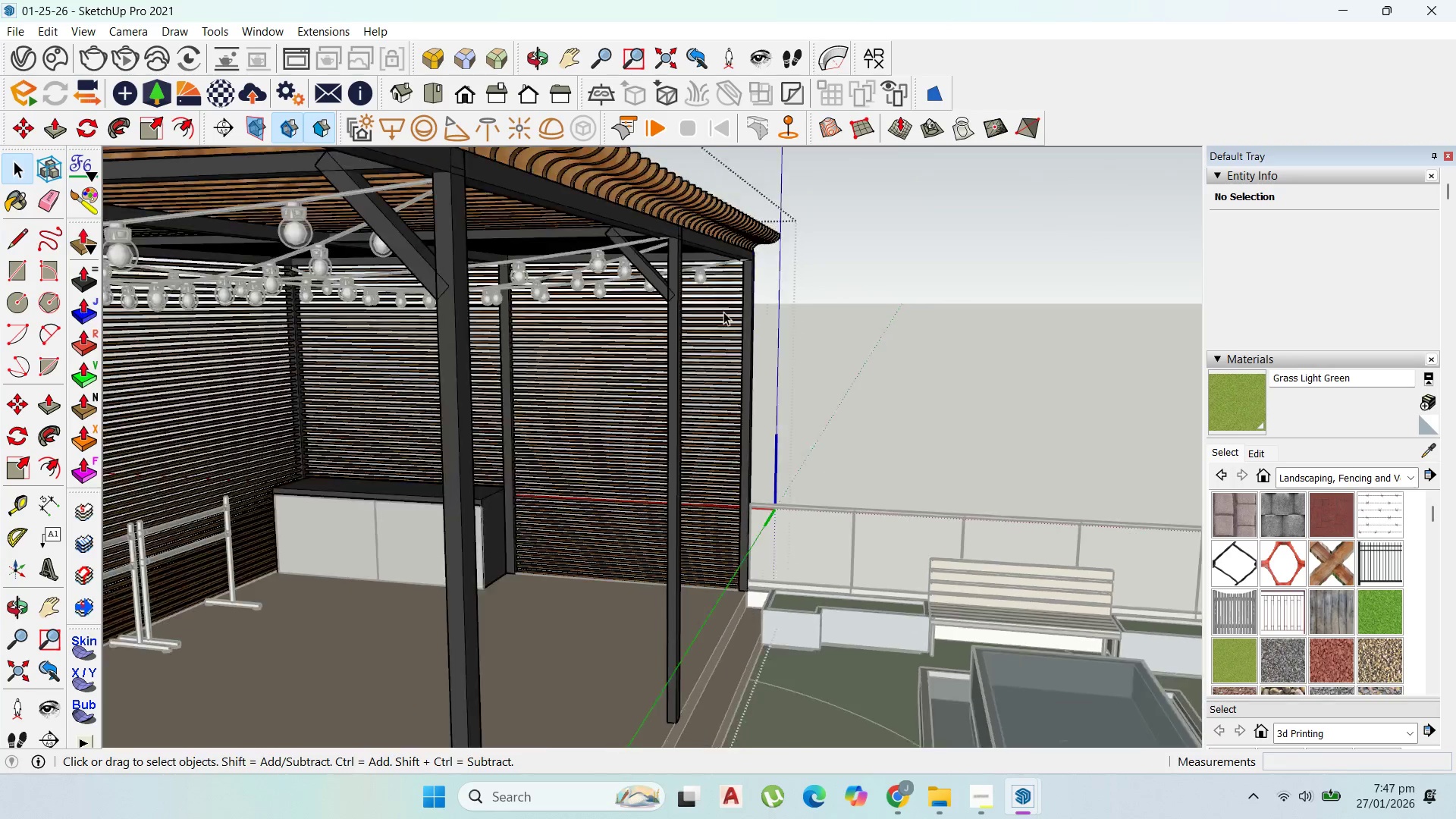 
scroll: coordinate [764, 320], scroll_direction: down, amount: 5.0
 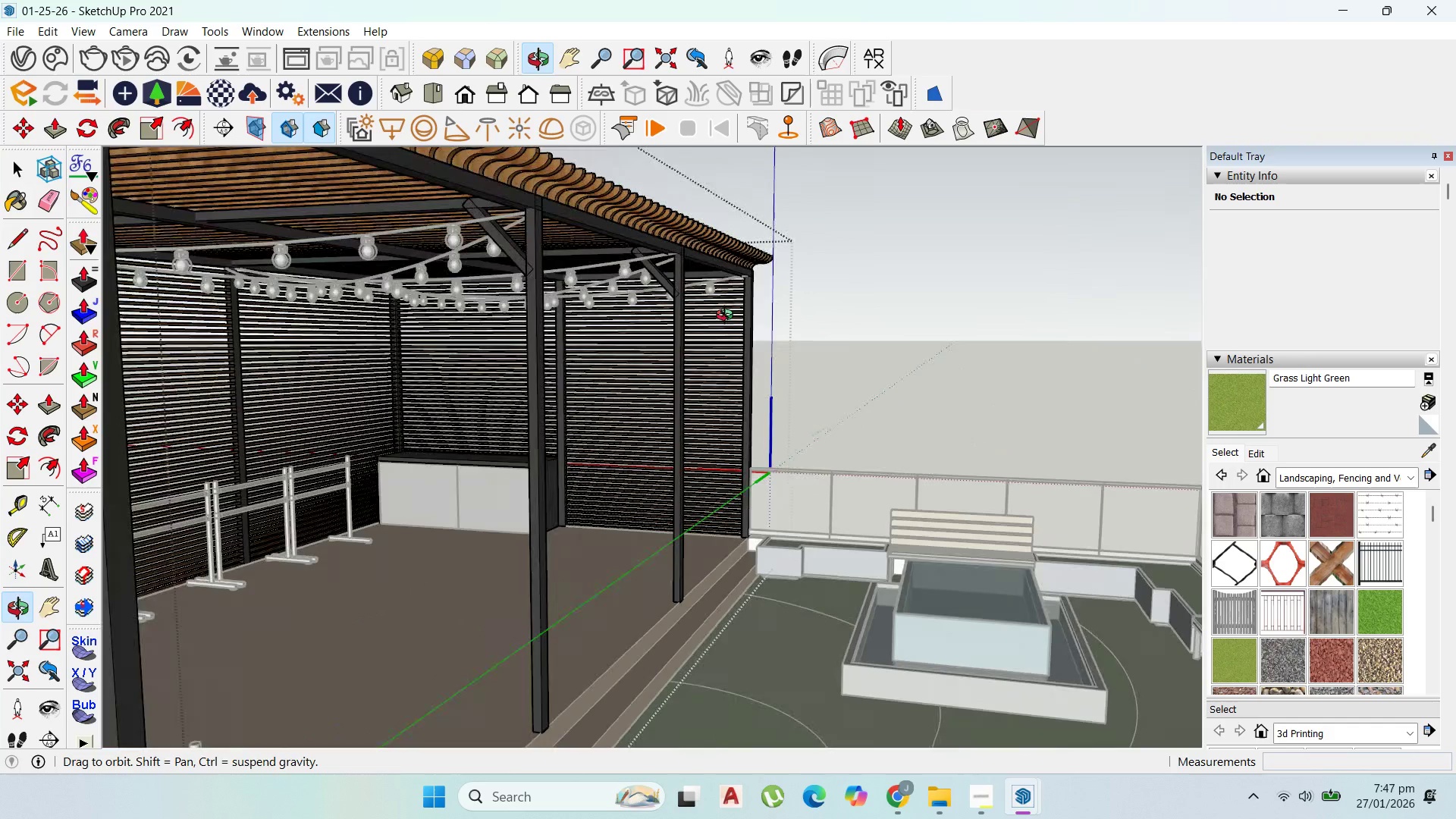 
scroll: coordinate [712, 312], scroll_direction: up, amount: 2.0
 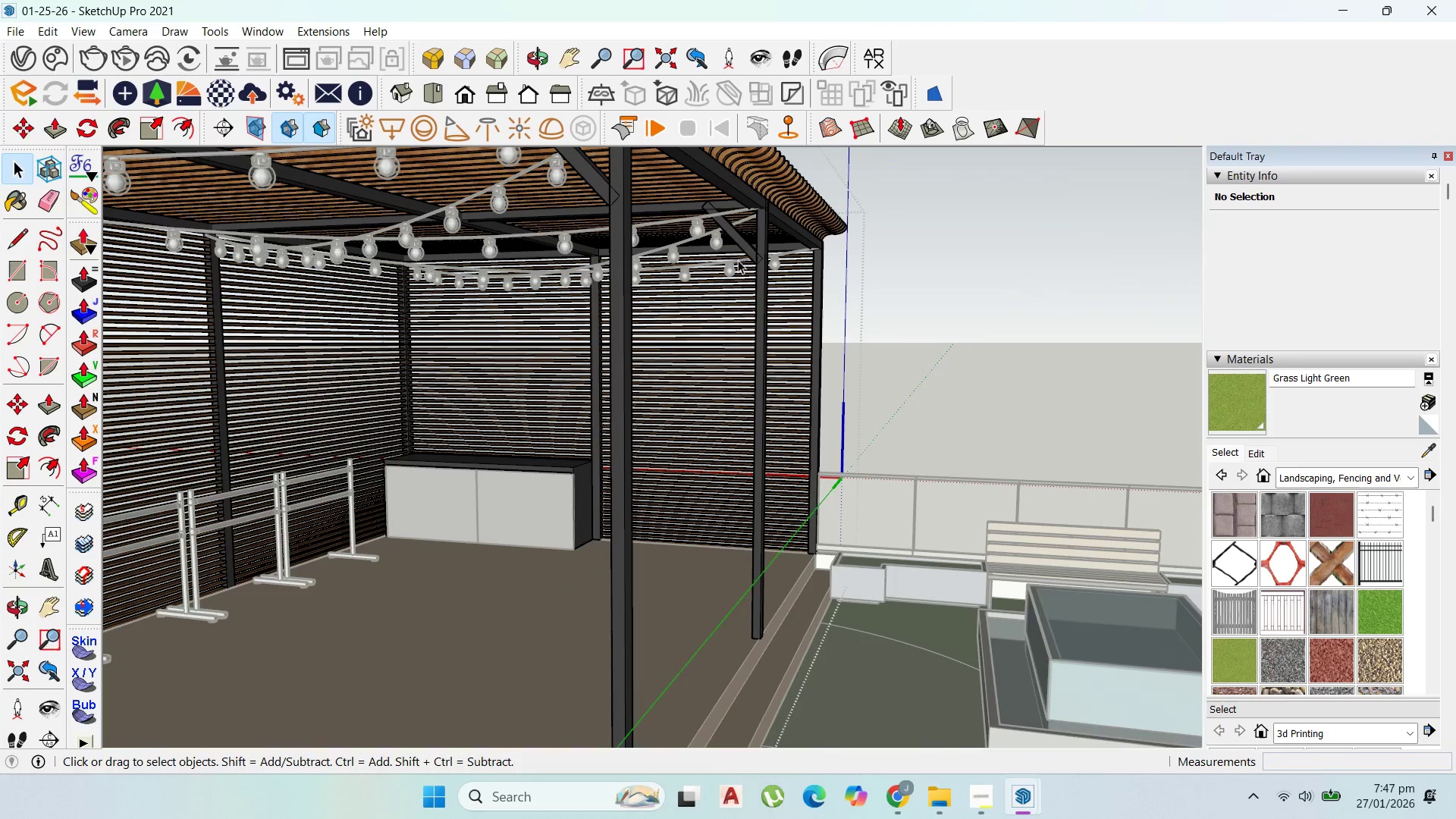 
left_click([745, 248])
 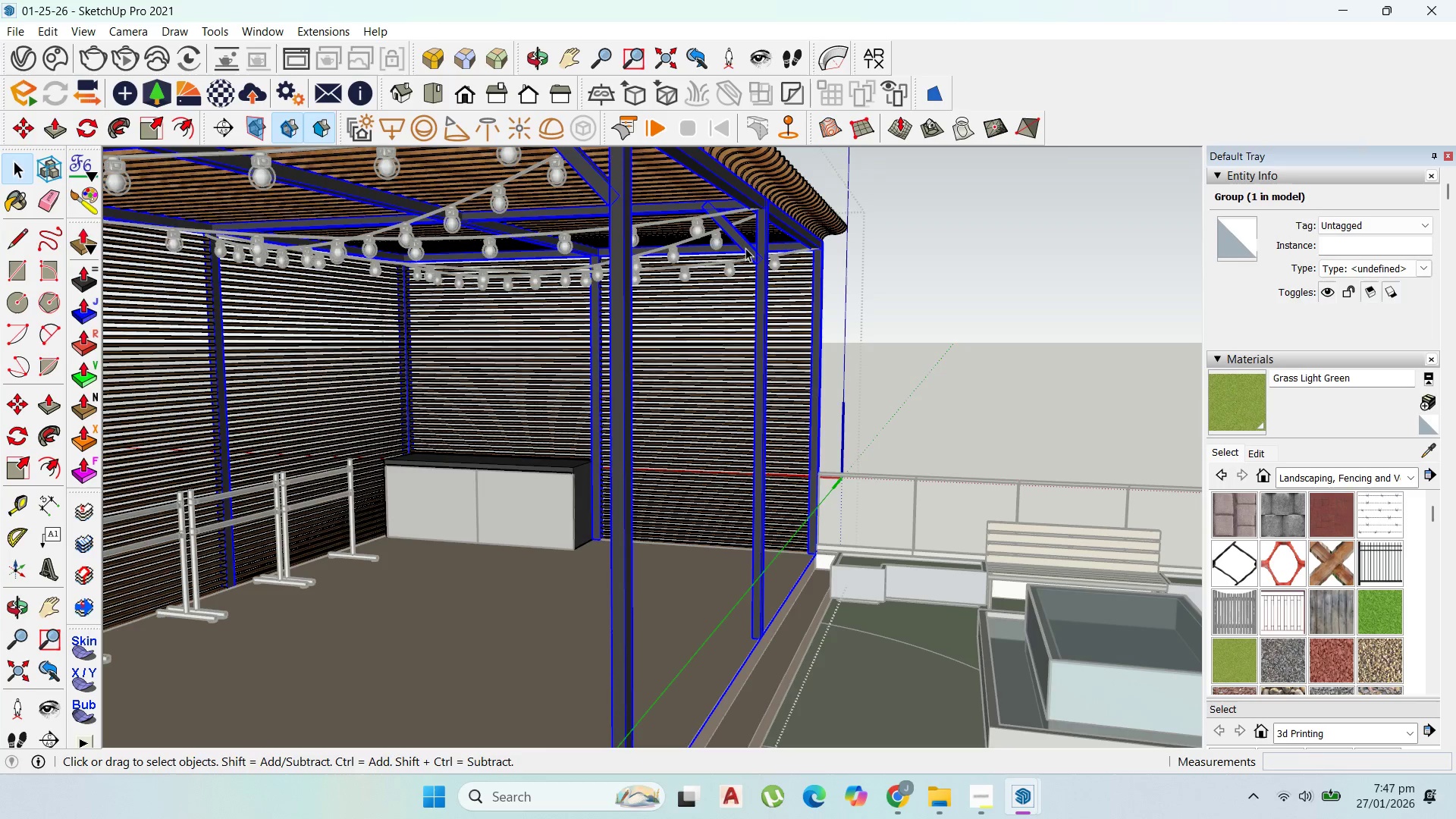 
double_click([745, 248])
 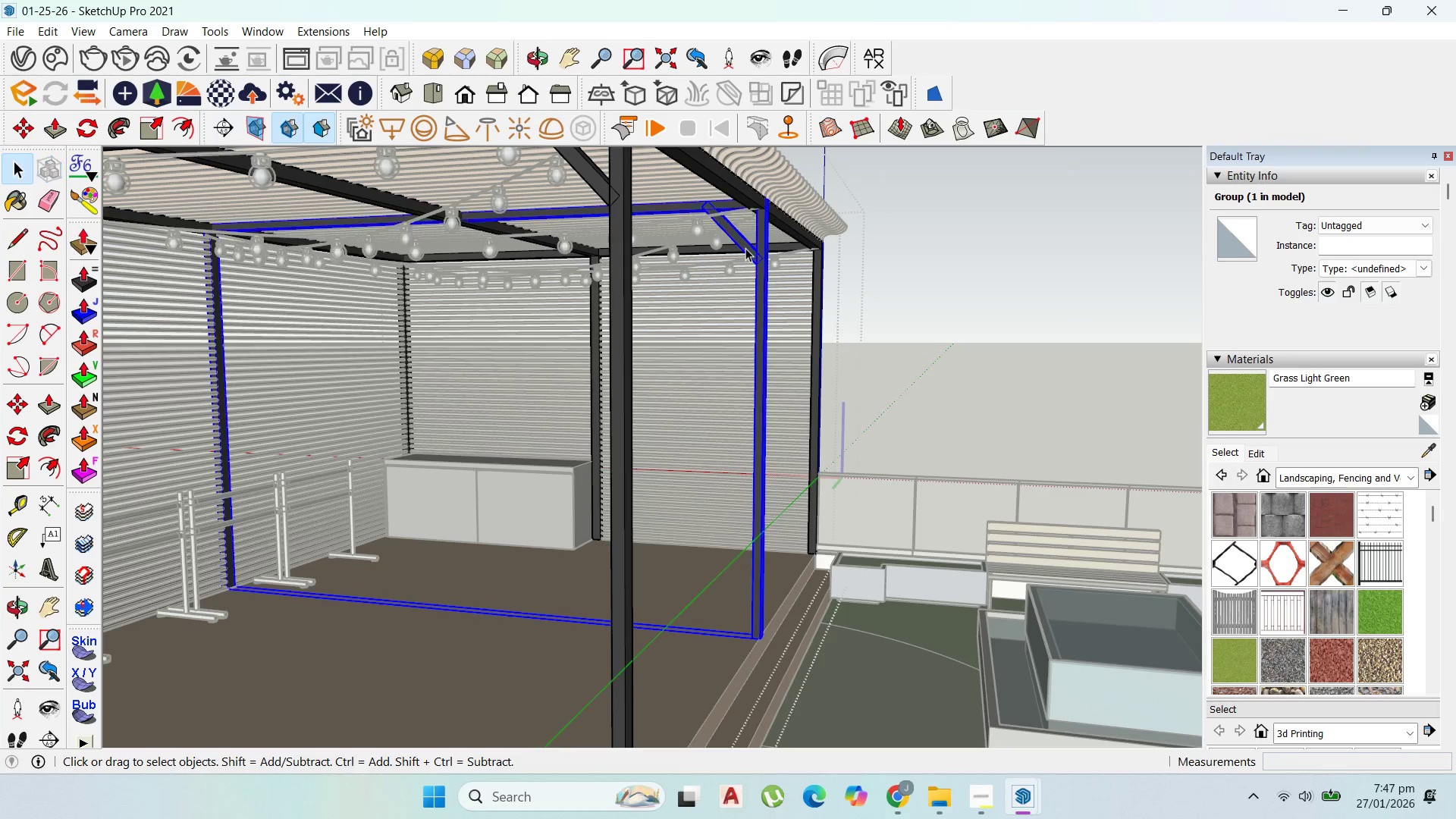 
triple_click([745, 248])
 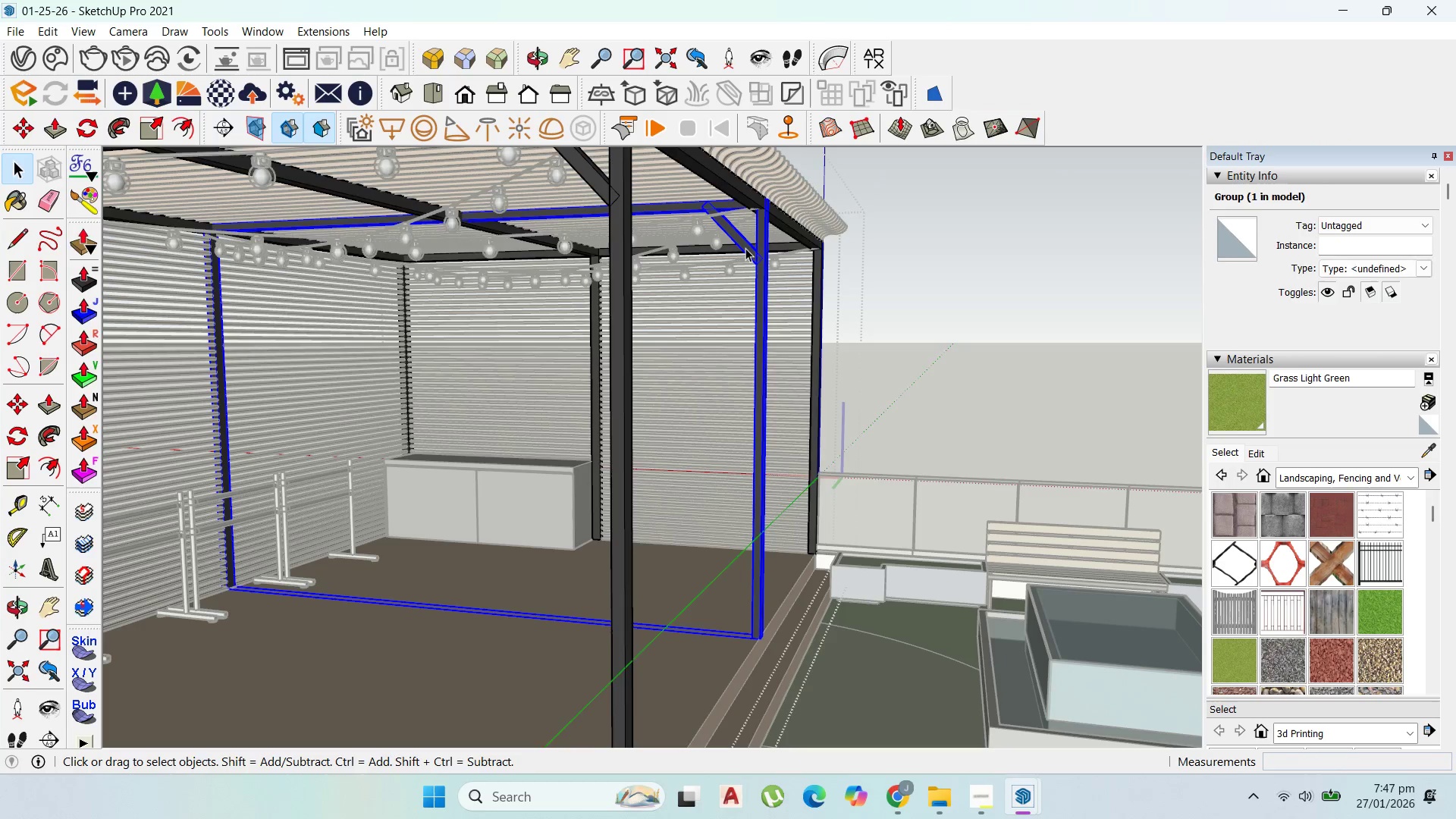 
triple_click([745, 248])
 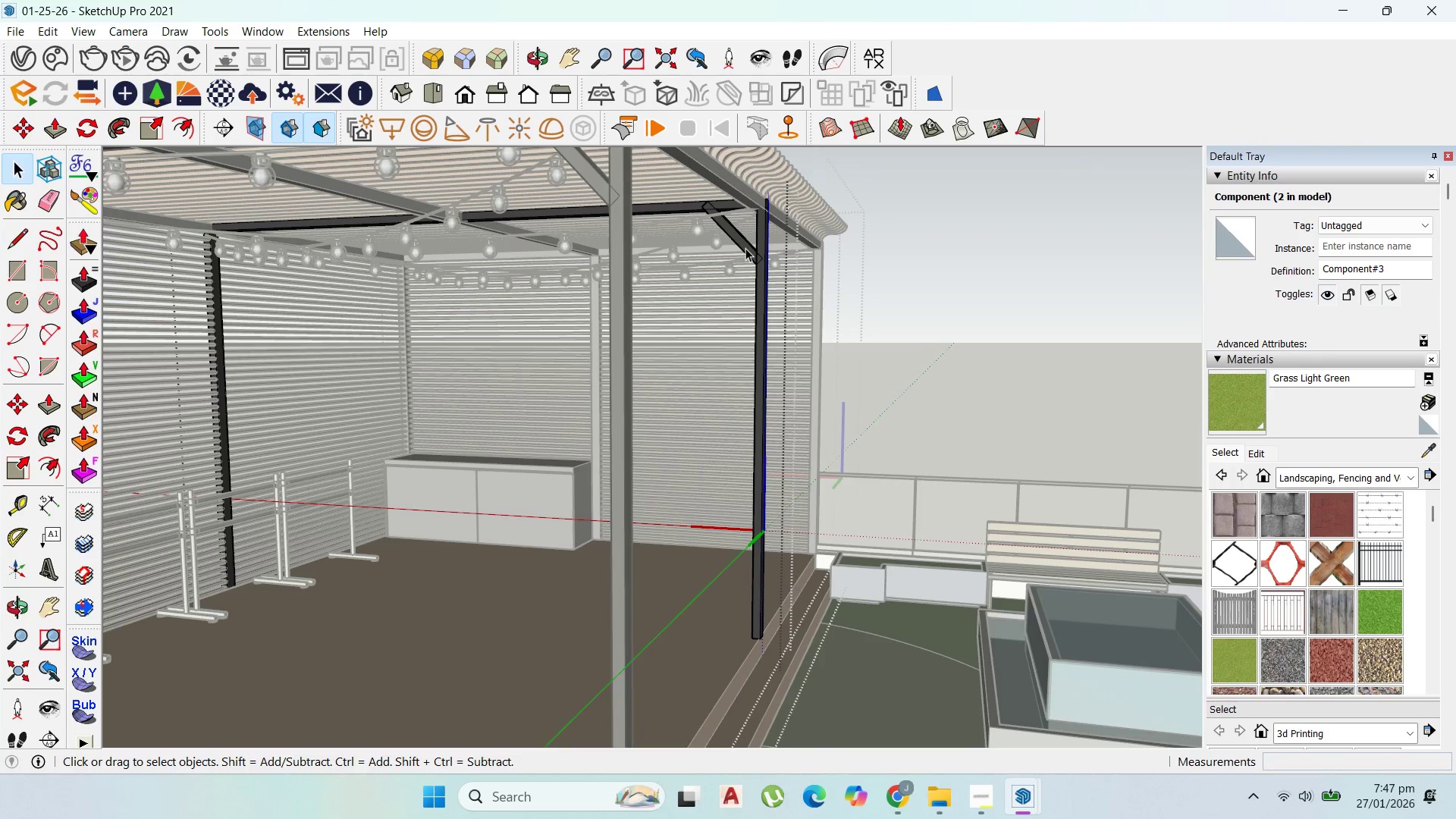 
triple_click([745, 248])
 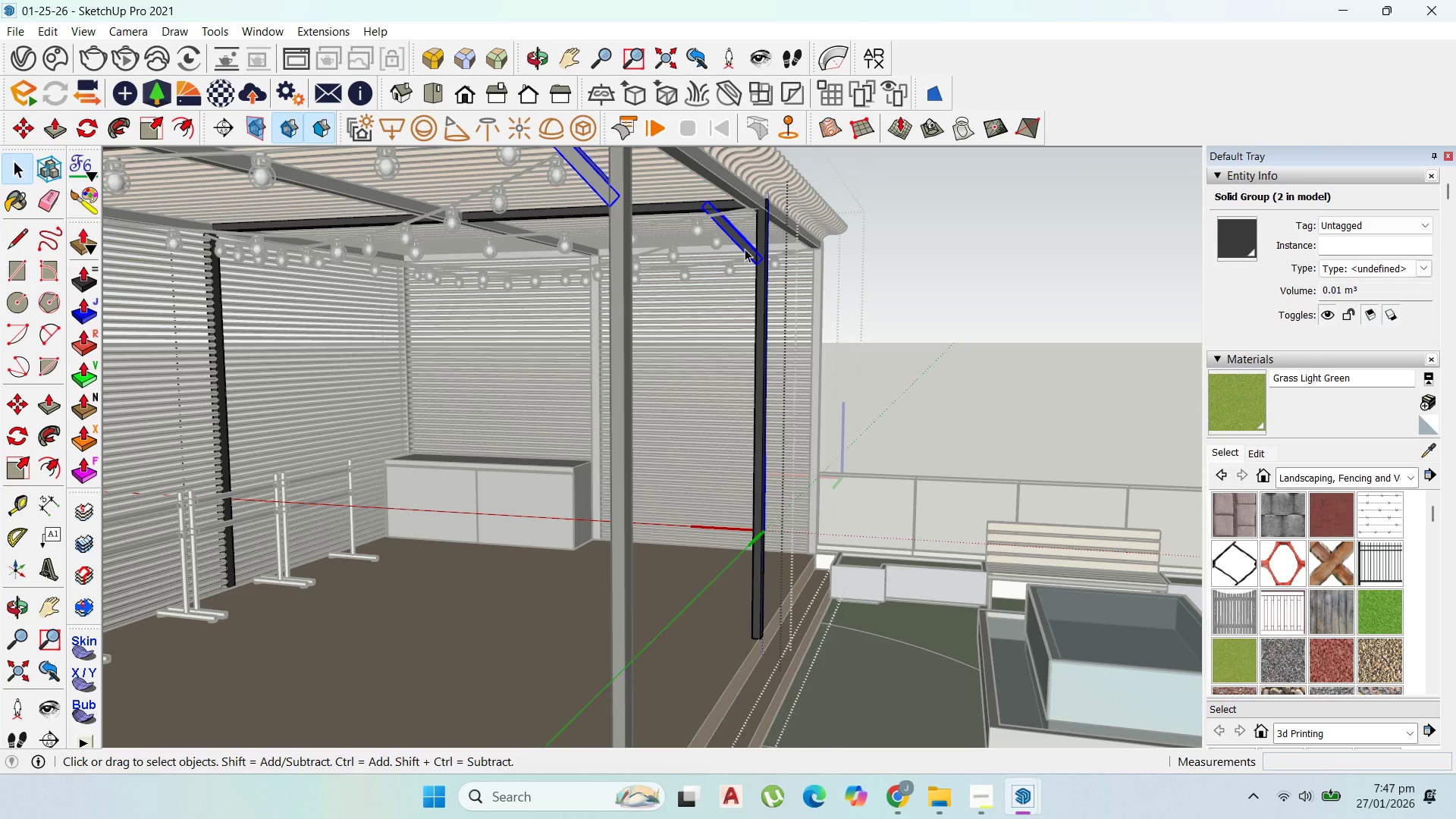 
key(M)
 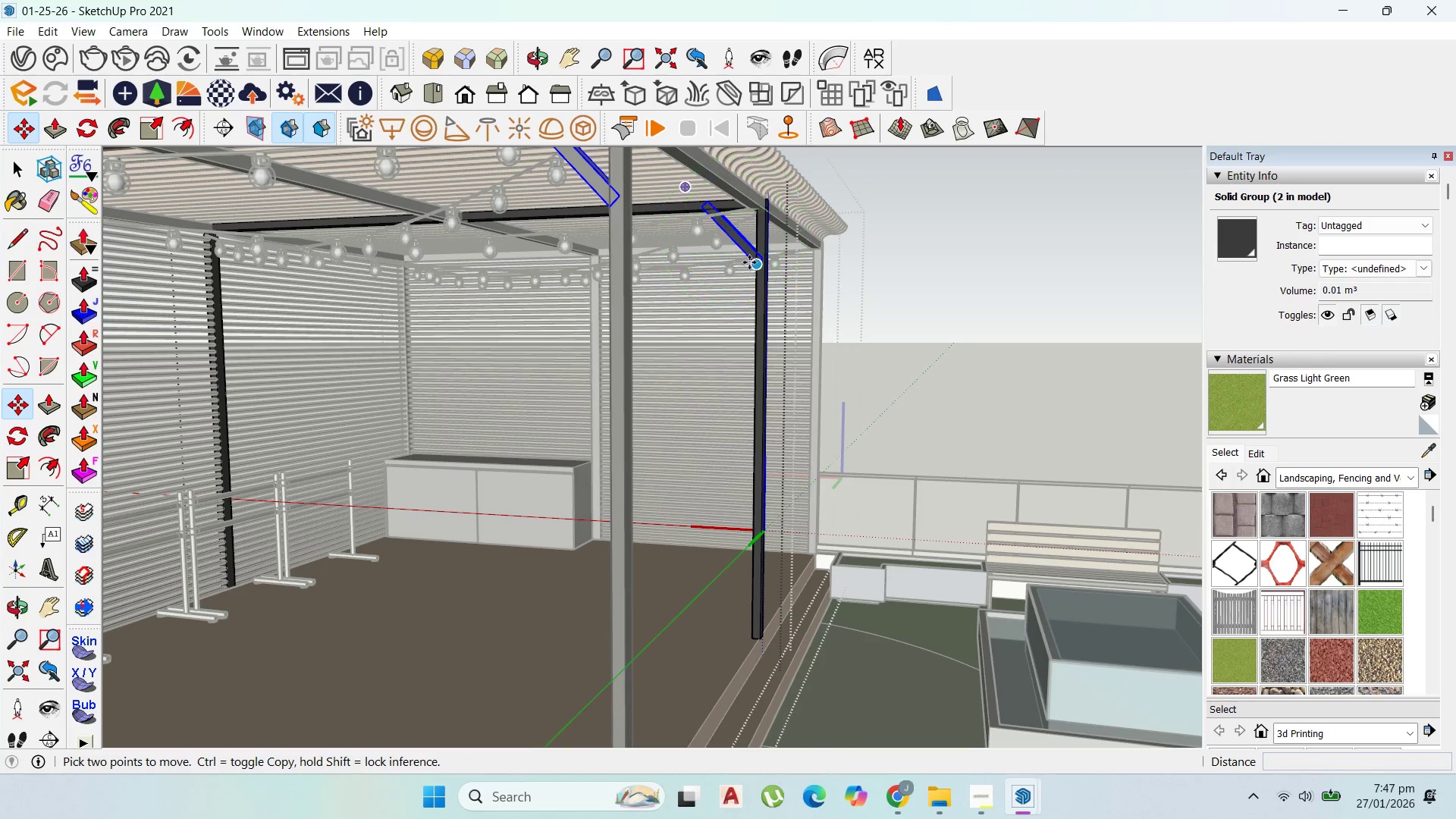 
key(Control+ControlLeft)
 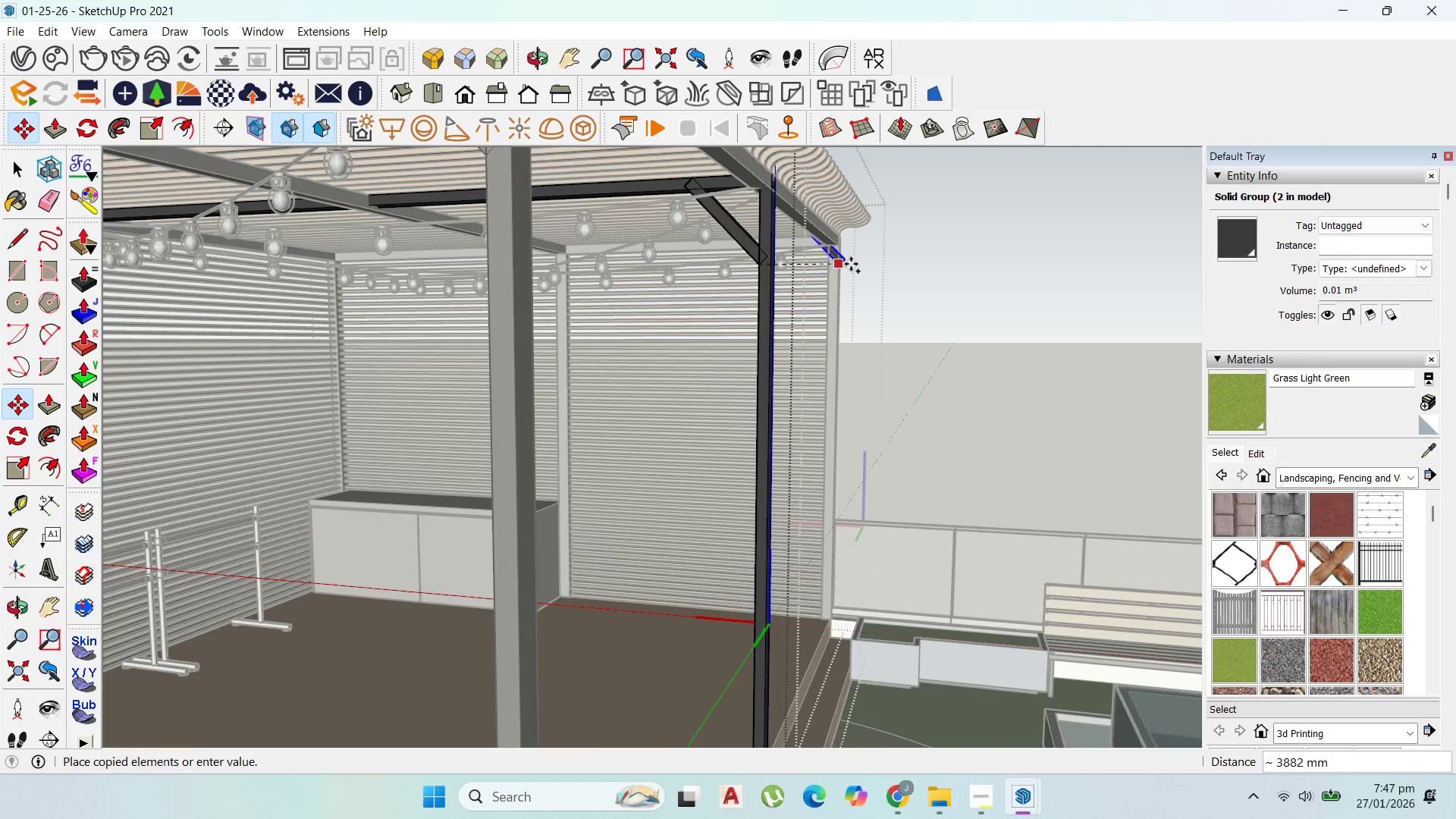 
scroll: coordinate [749, 265], scroll_direction: up, amount: 2.0
 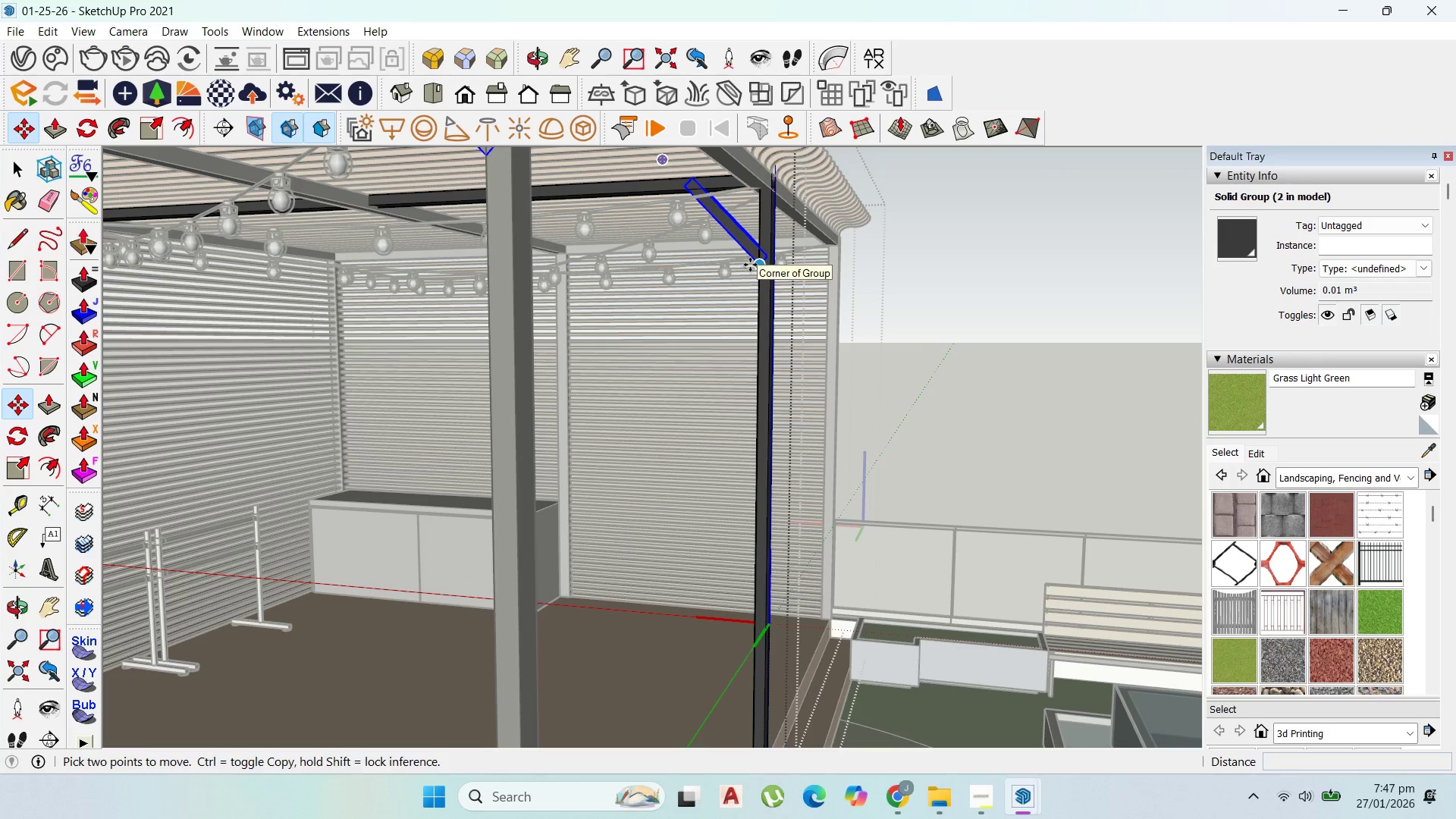 
scroll: coordinate [416, 278], scroll_direction: down, amount: 2.0
 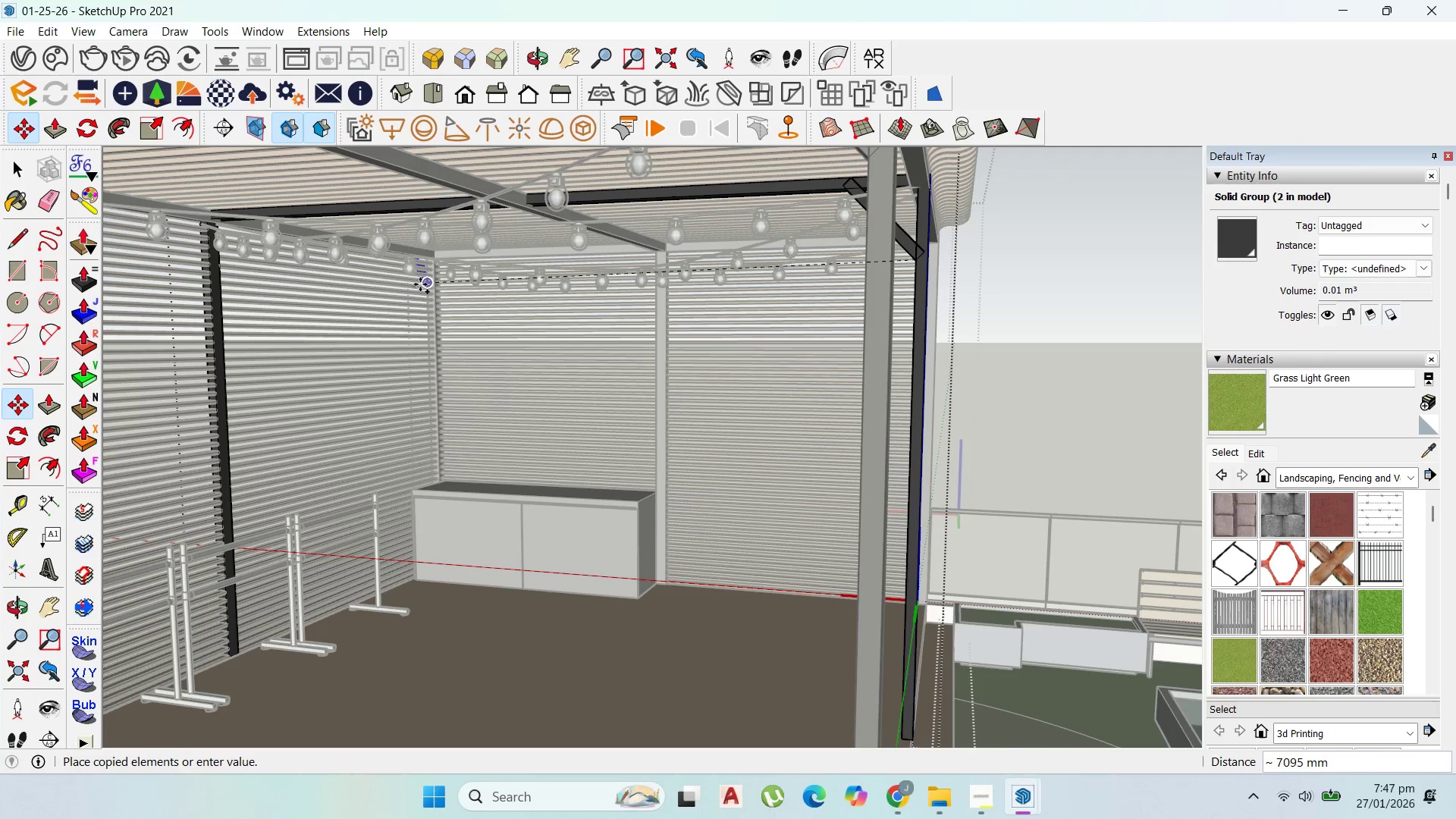 
key(ArrowLeft)
 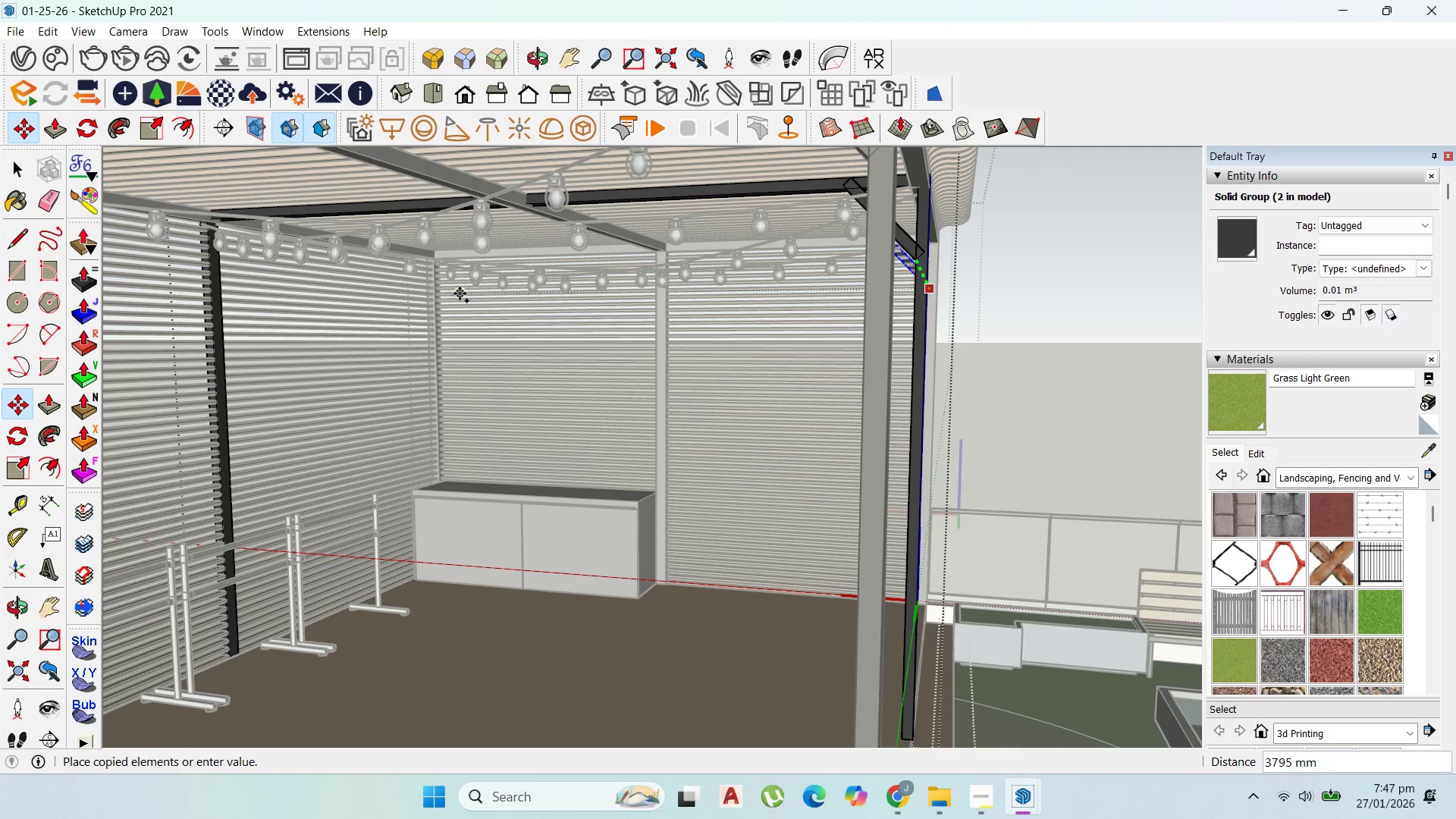 
key(ArrowRight)
 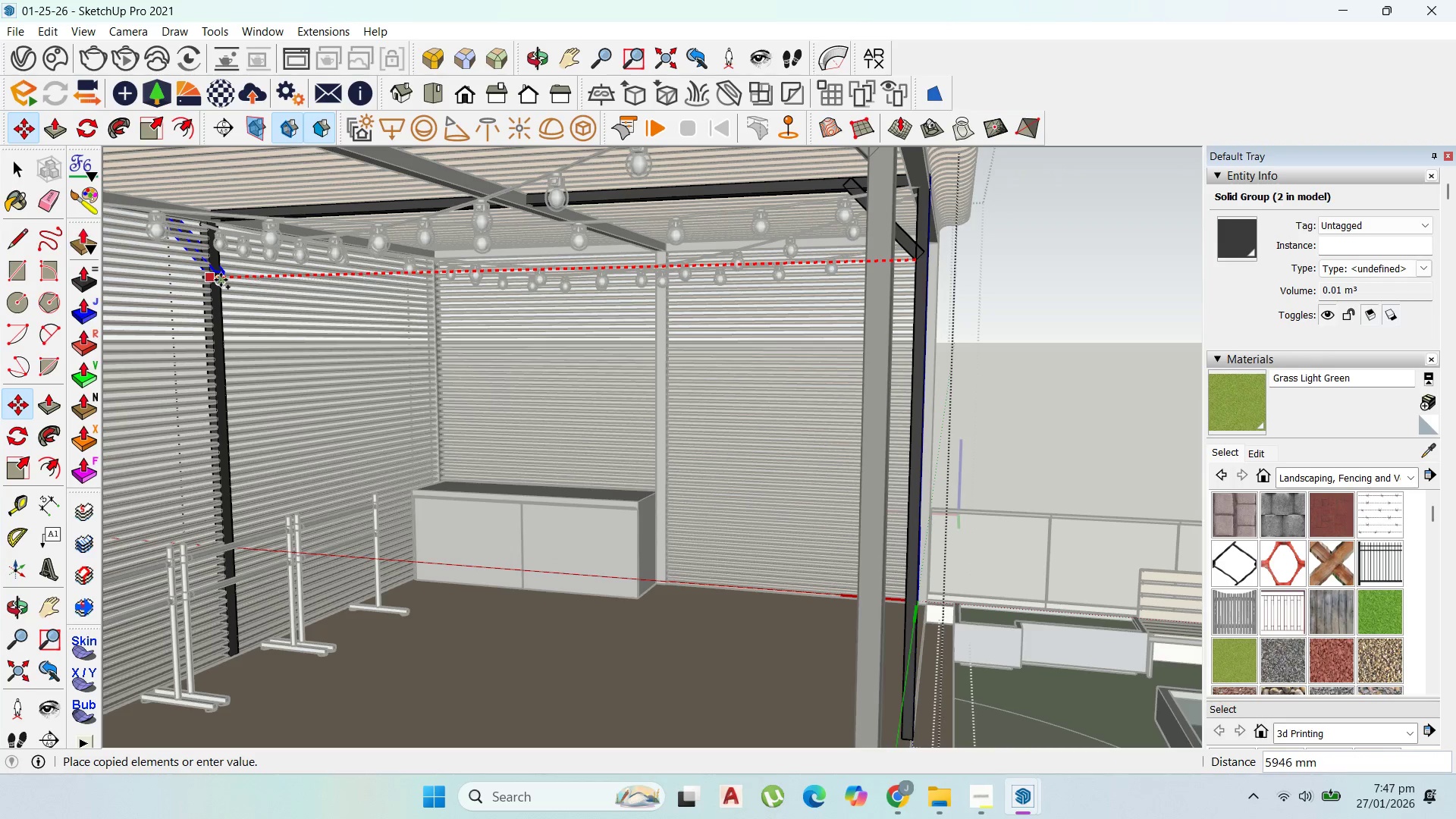 
left_click([216, 278])
 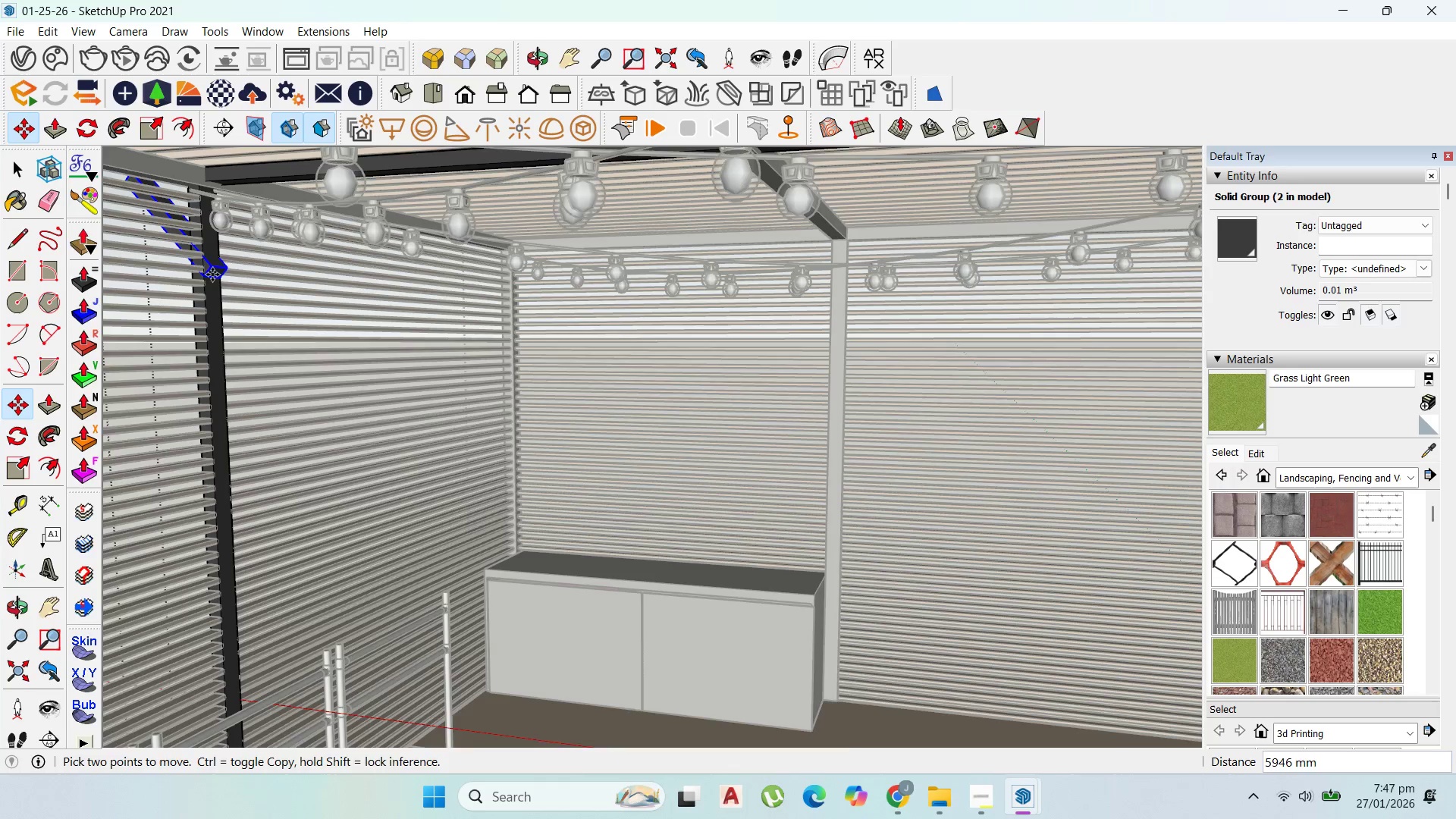 
scroll: coordinate [196, 275], scroll_direction: up, amount: 13.0
 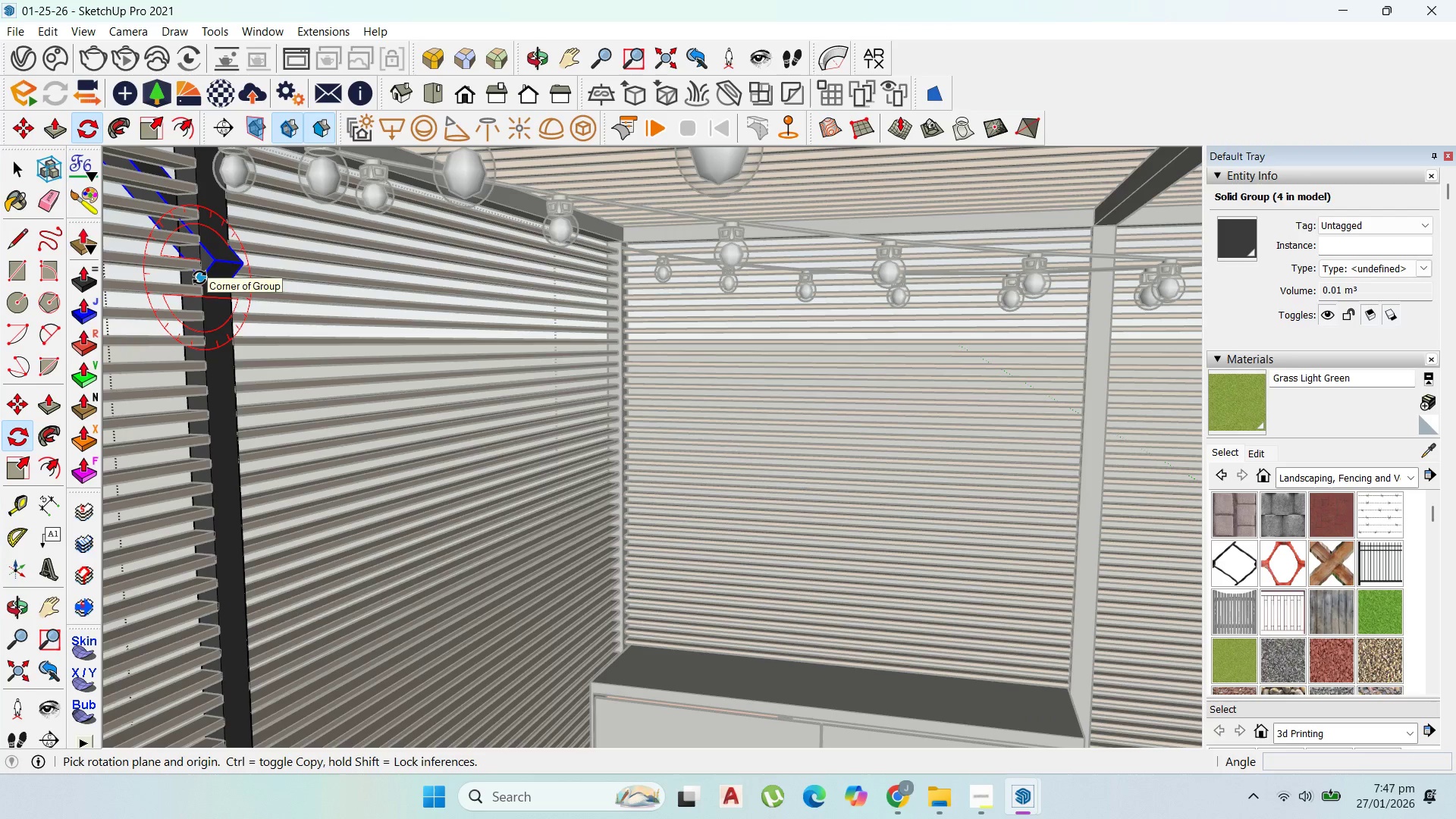 
key(ArrowRight)
 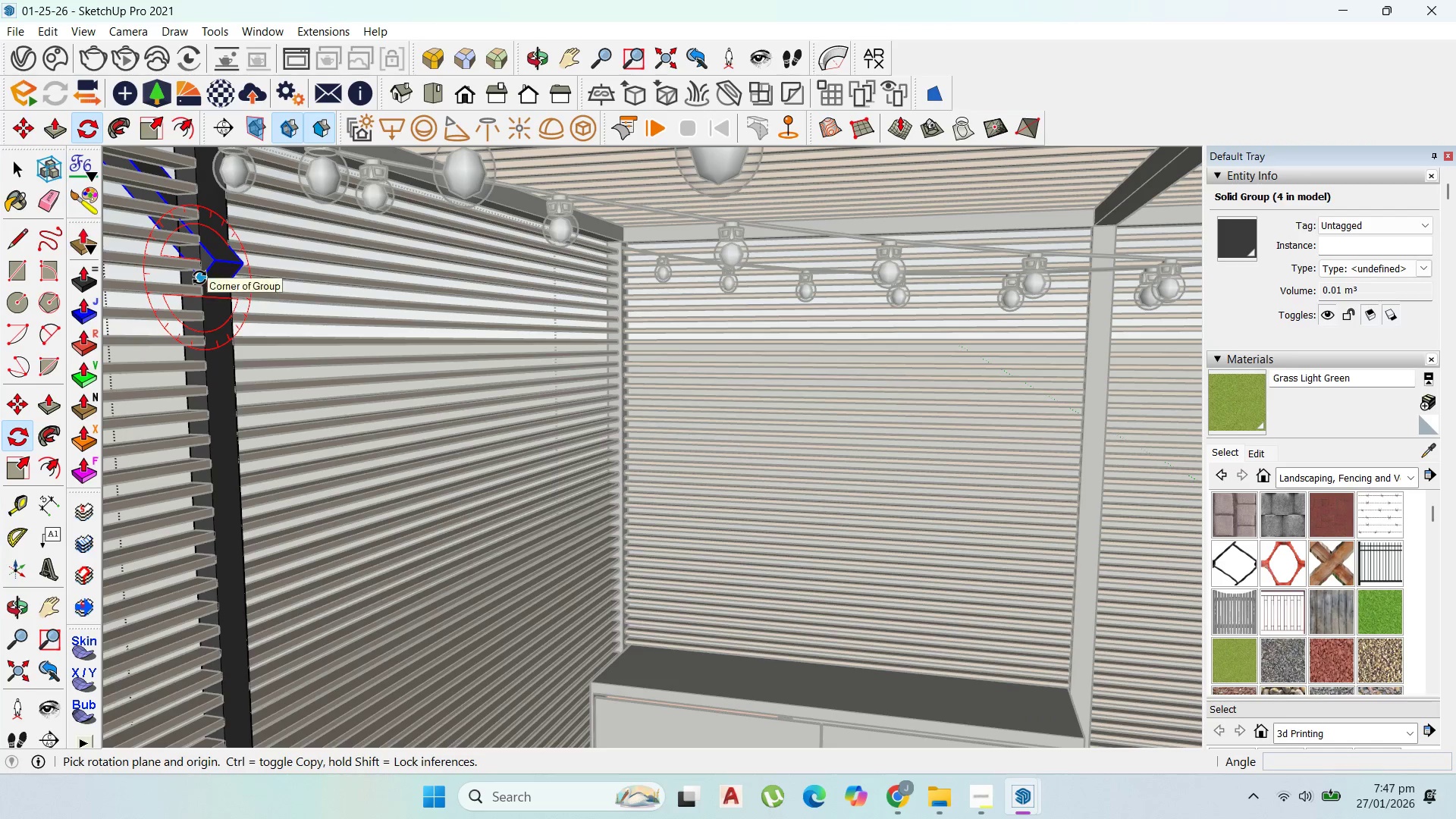 
key(ArrowUp)
 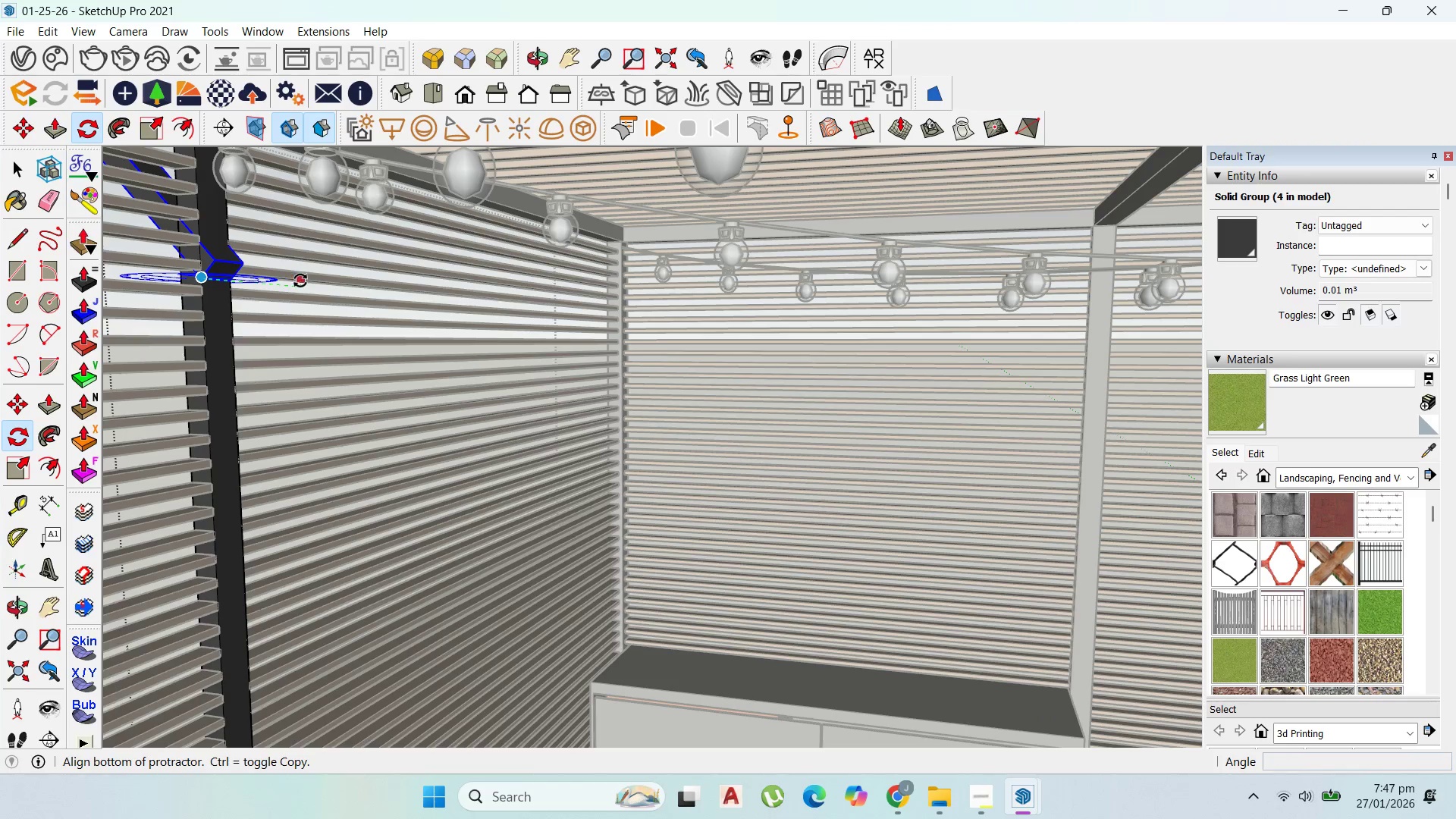 
left_click([300, 281])
 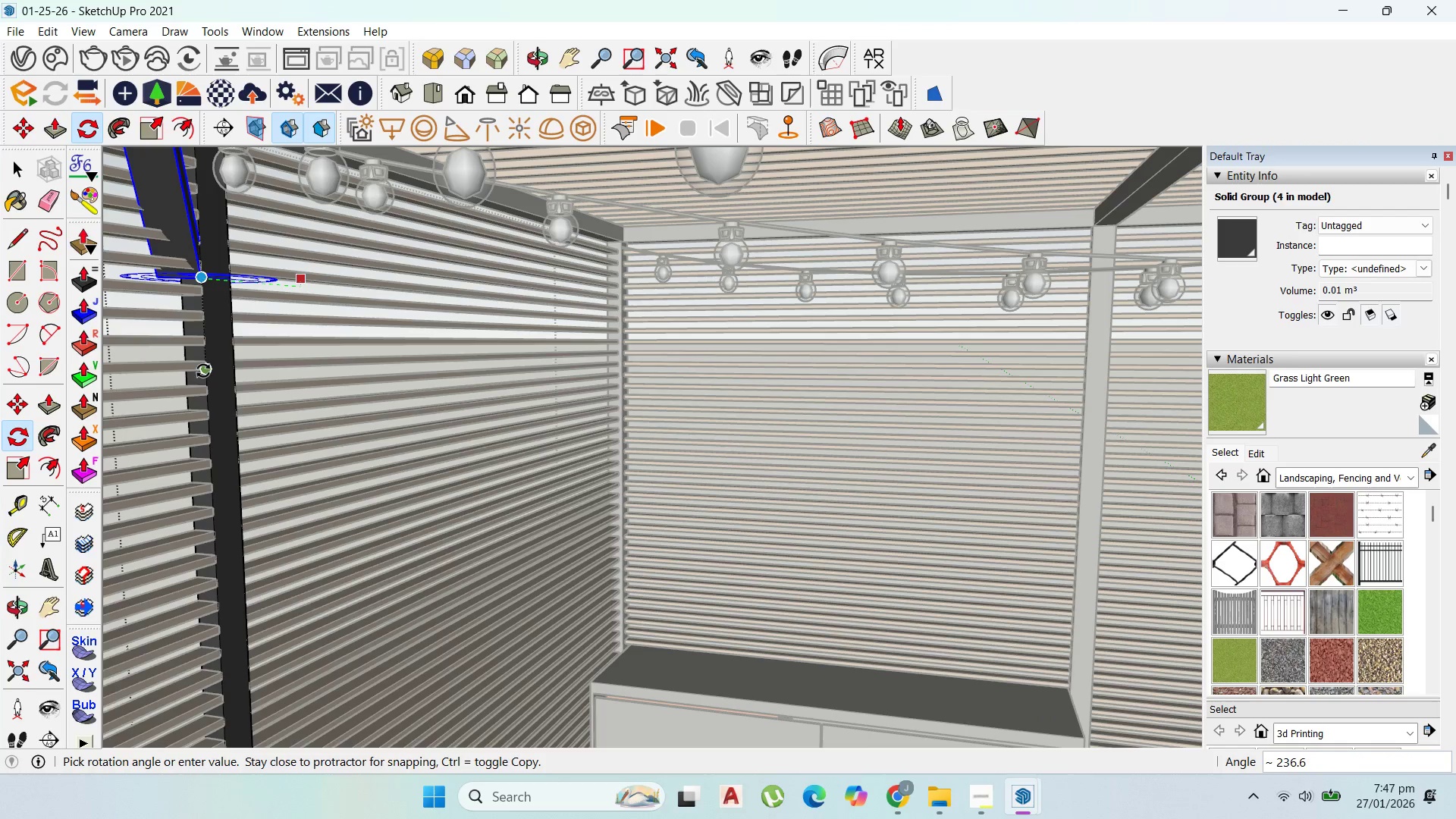 
key(Escape)
 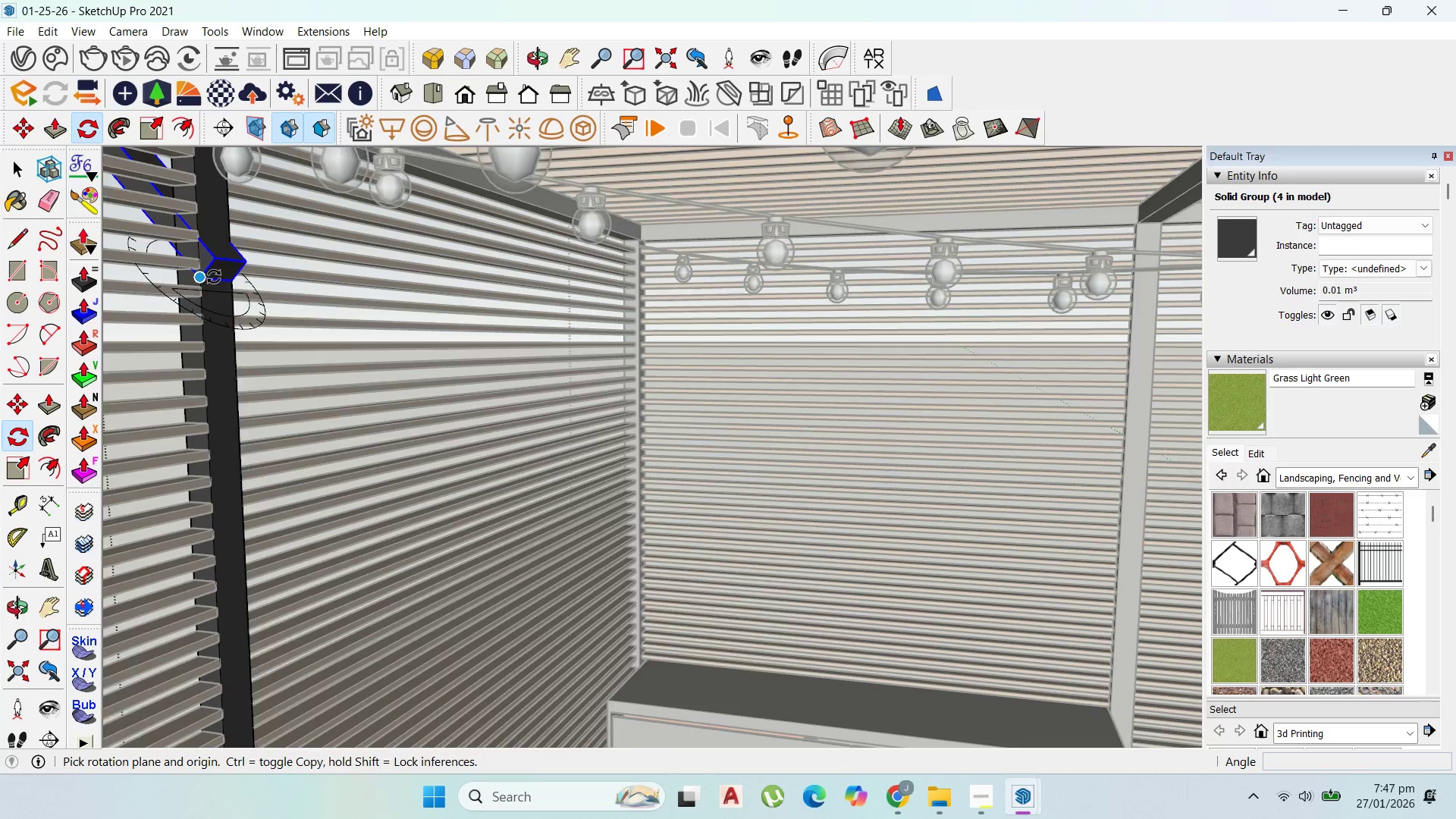 
scroll: coordinate [202, 286], scroll_direction: up, amount: 9.0
 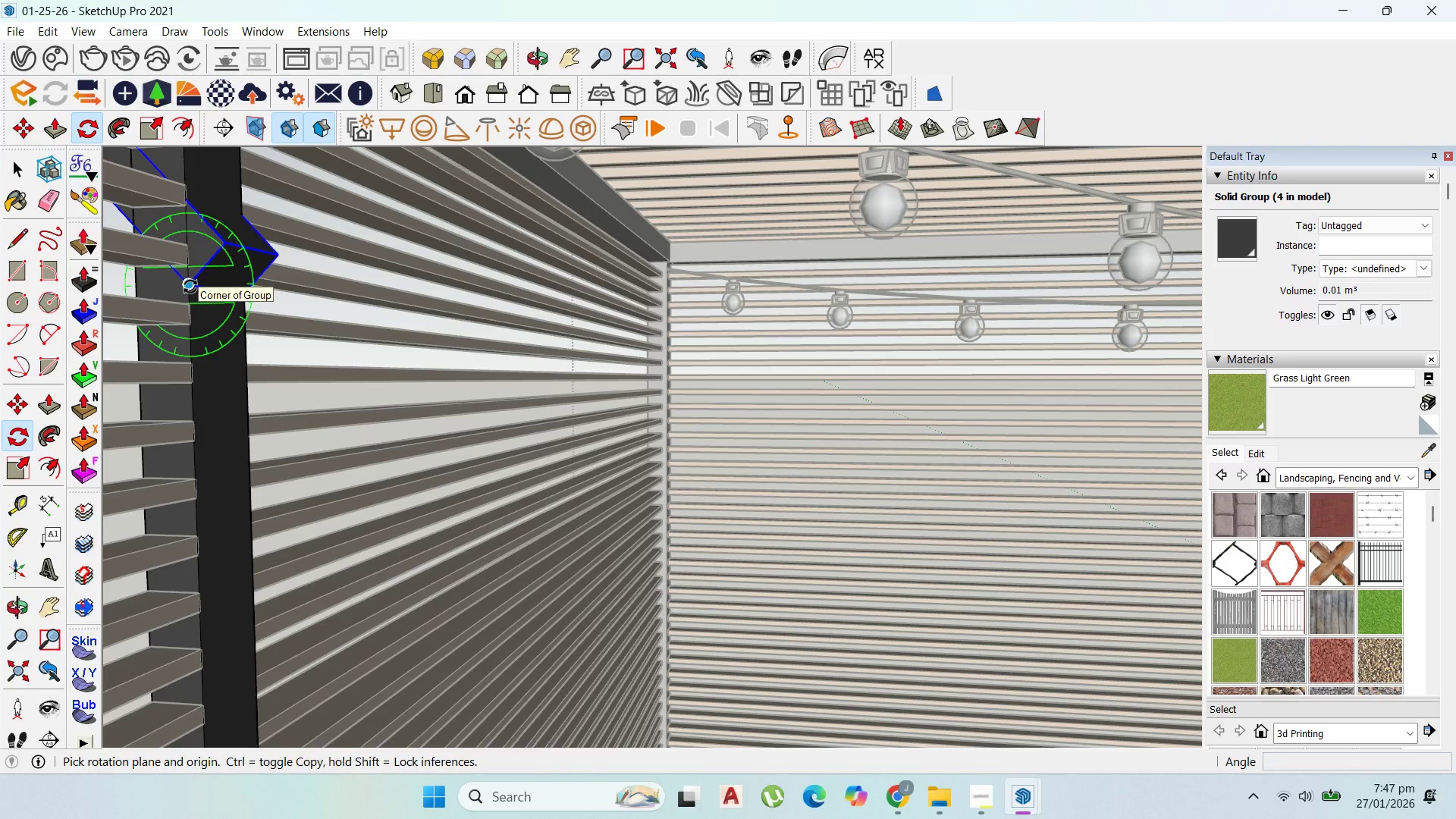 
key(ArrowRight)
 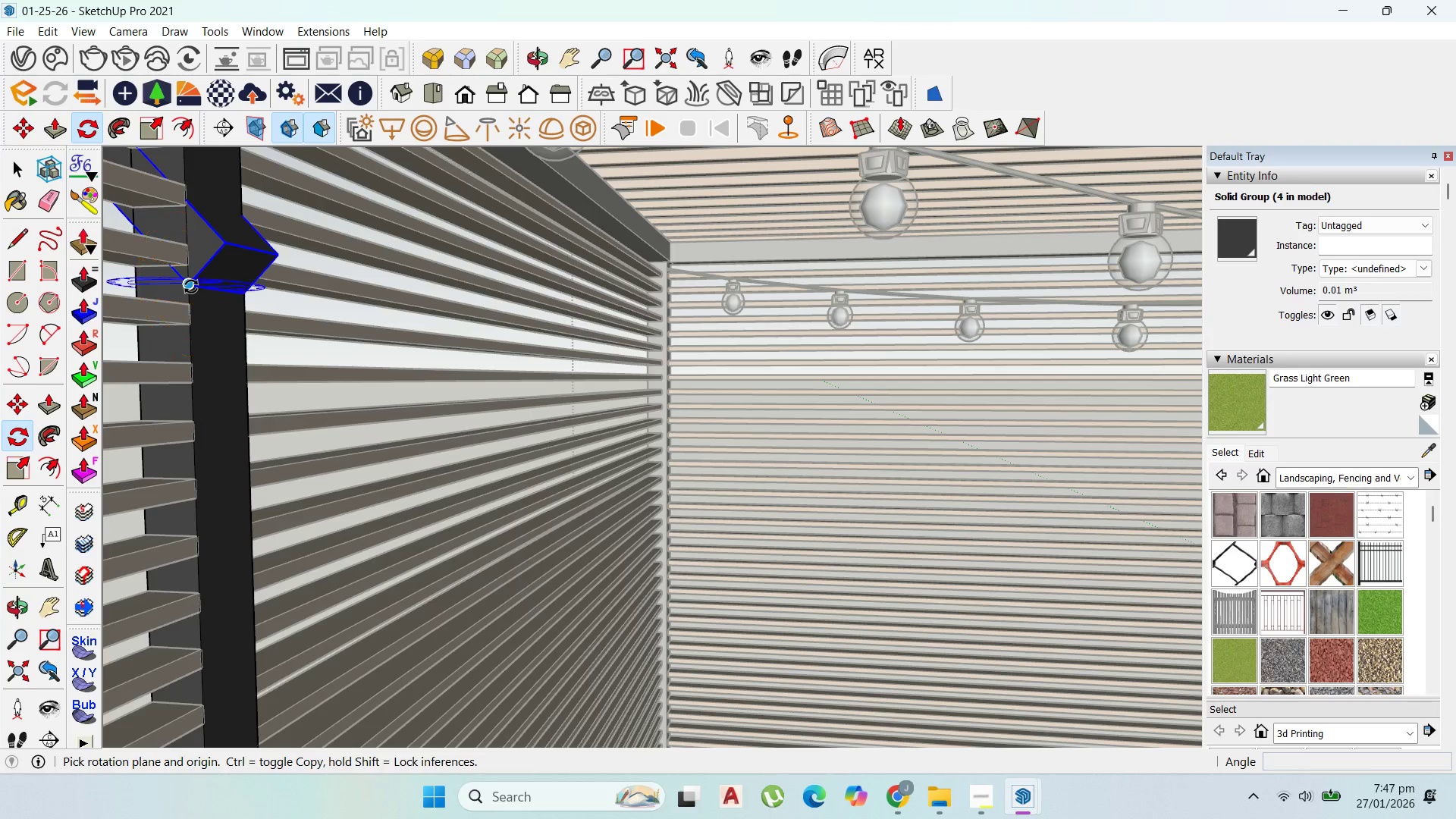 
key(ArrowUp)
 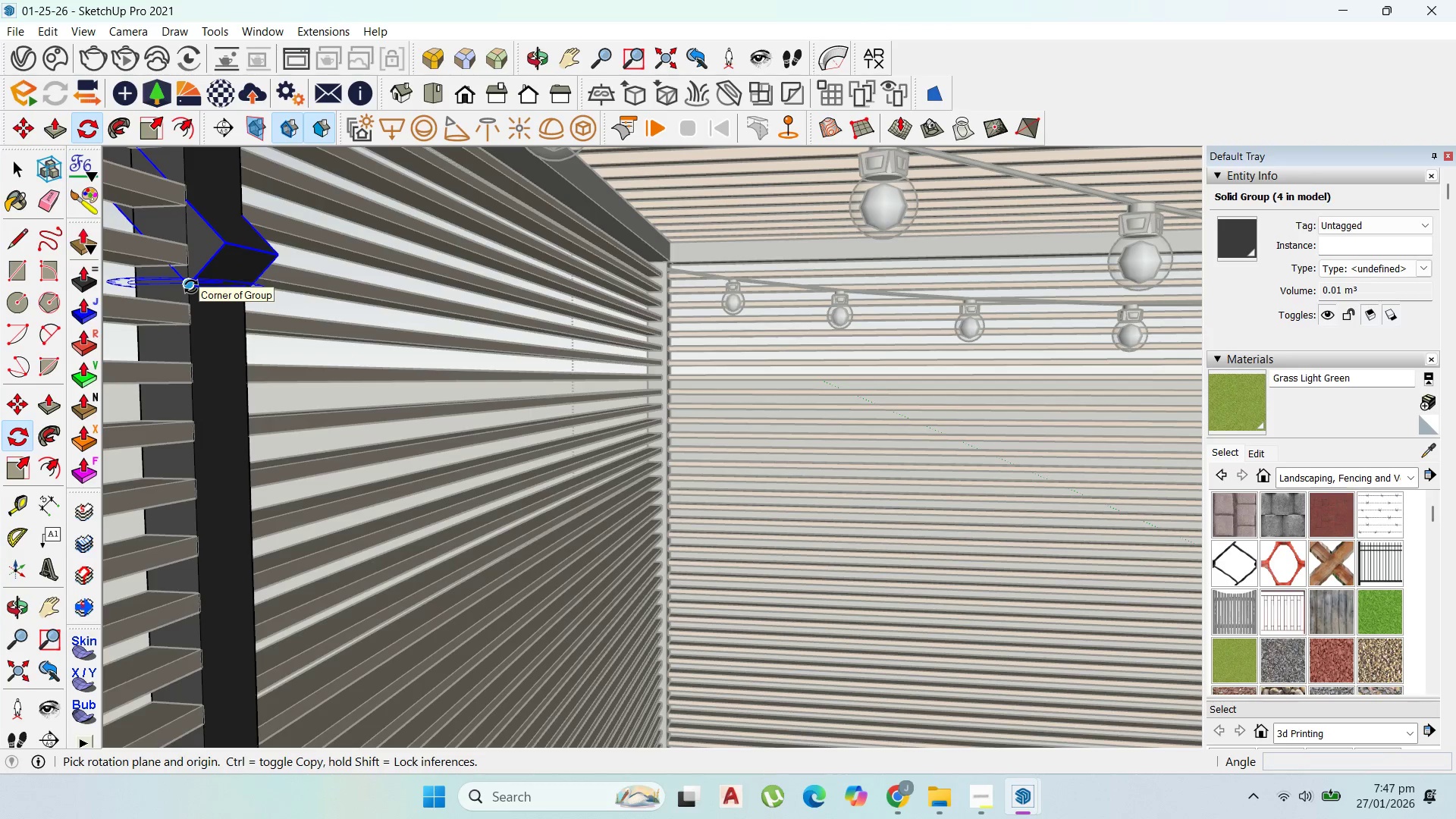 
left_click([191, 287])
 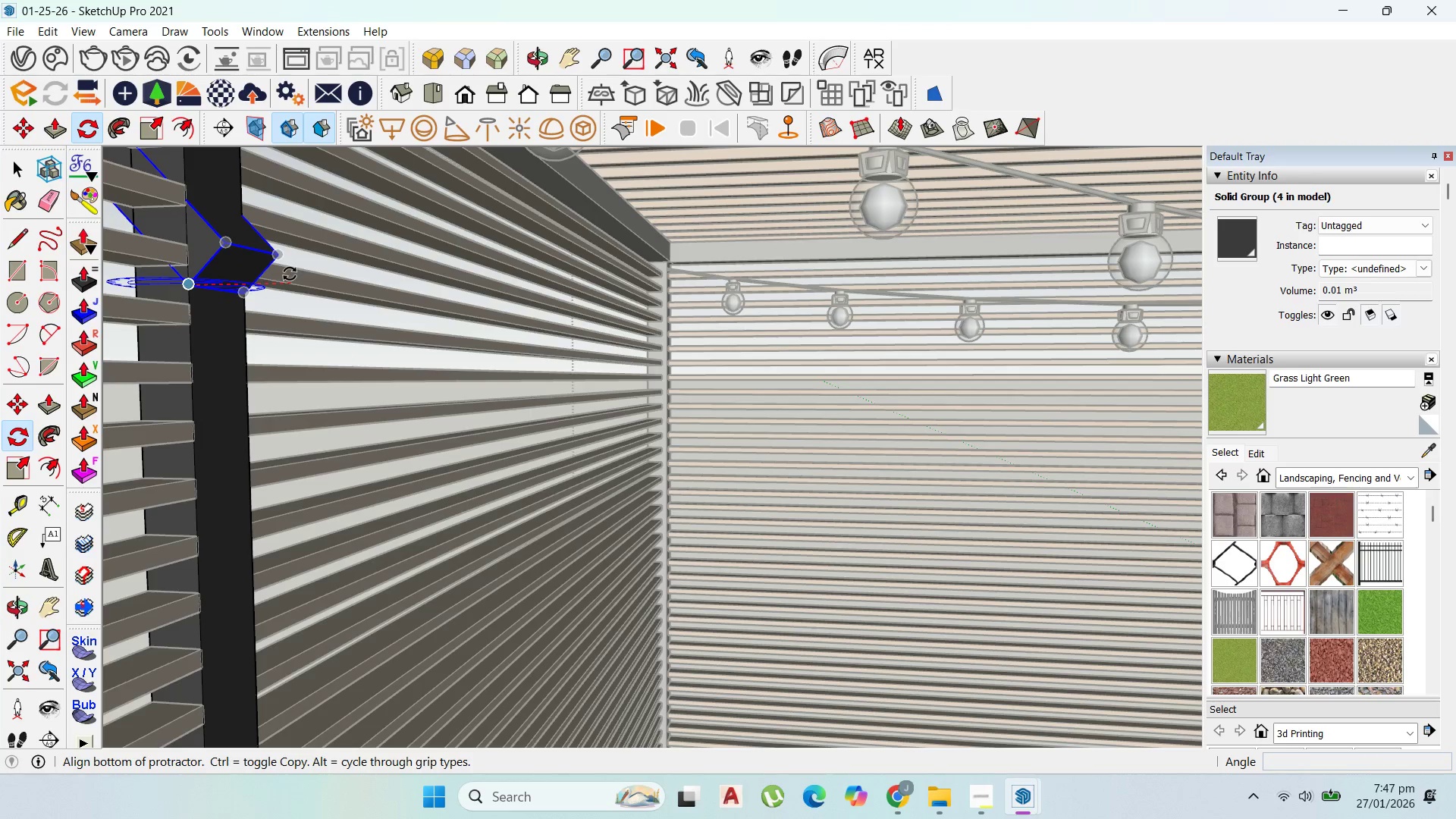 
left_click([279, 274])
 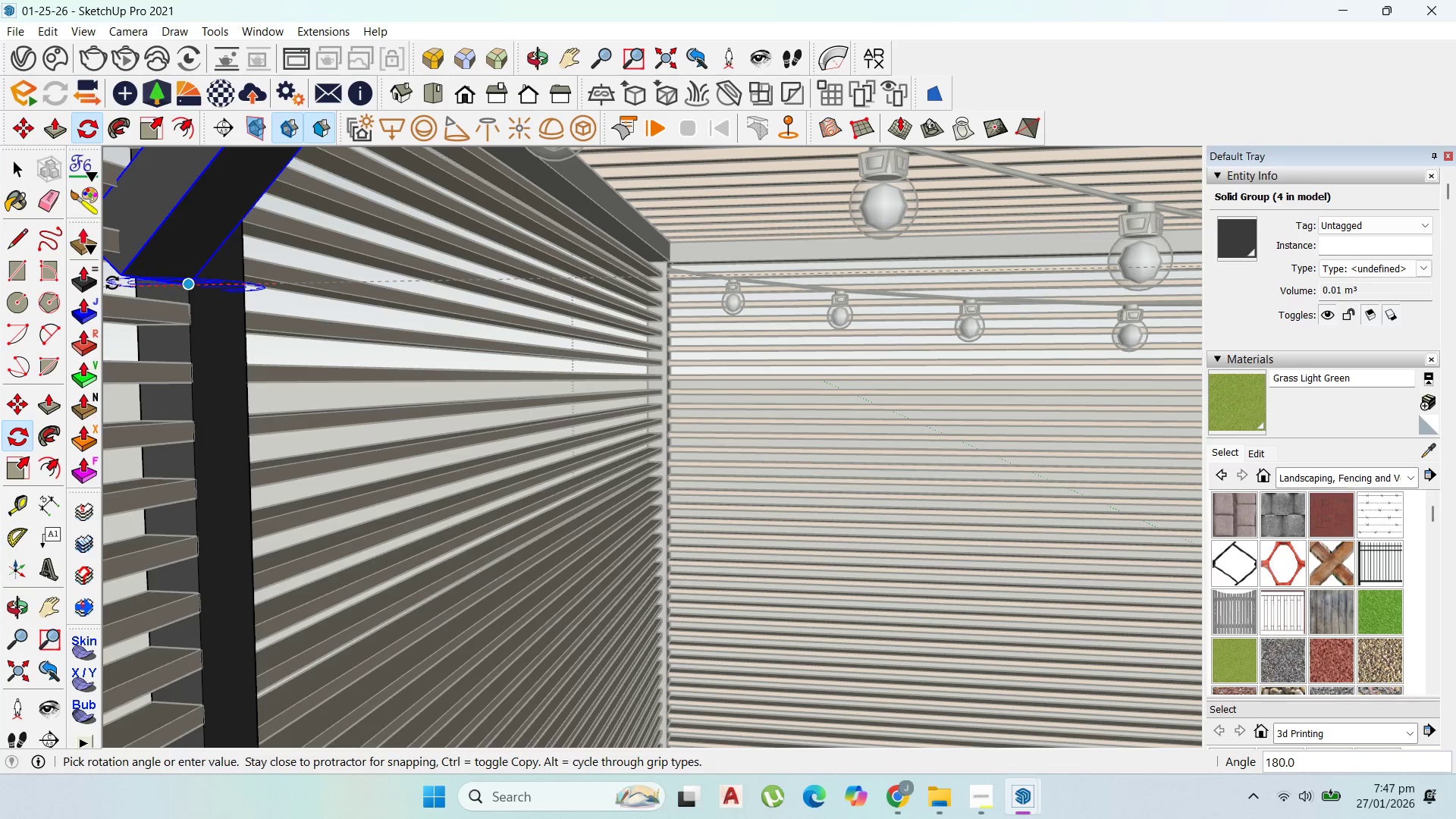 
left_click([111, 283])
 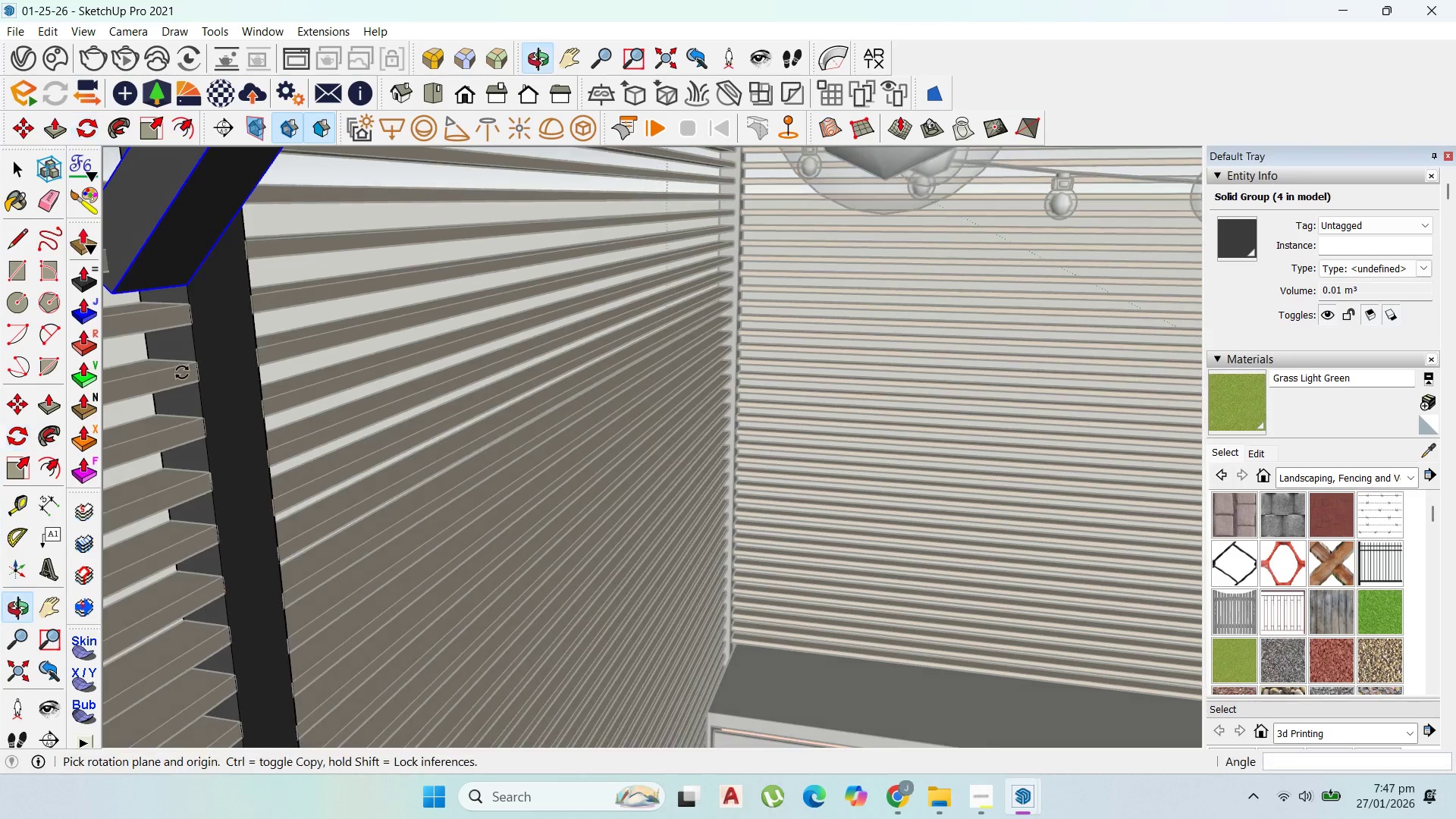 
scroll: coordinate [334, 336], scroll_direction: down, amount: 5.0
 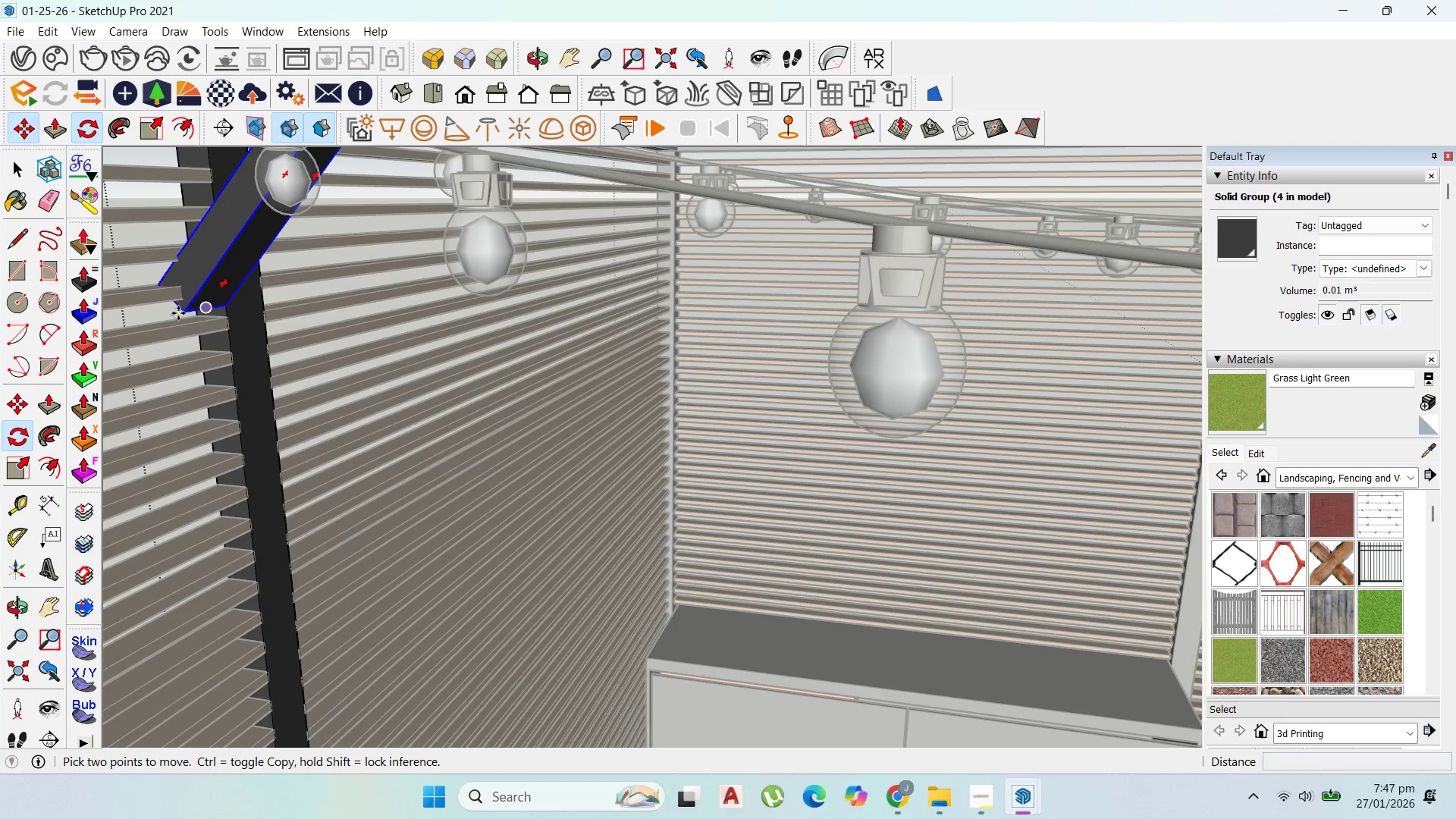 
left_click_drag(start_coordinate=[188, 312], to_coordinate=[192, 310])
 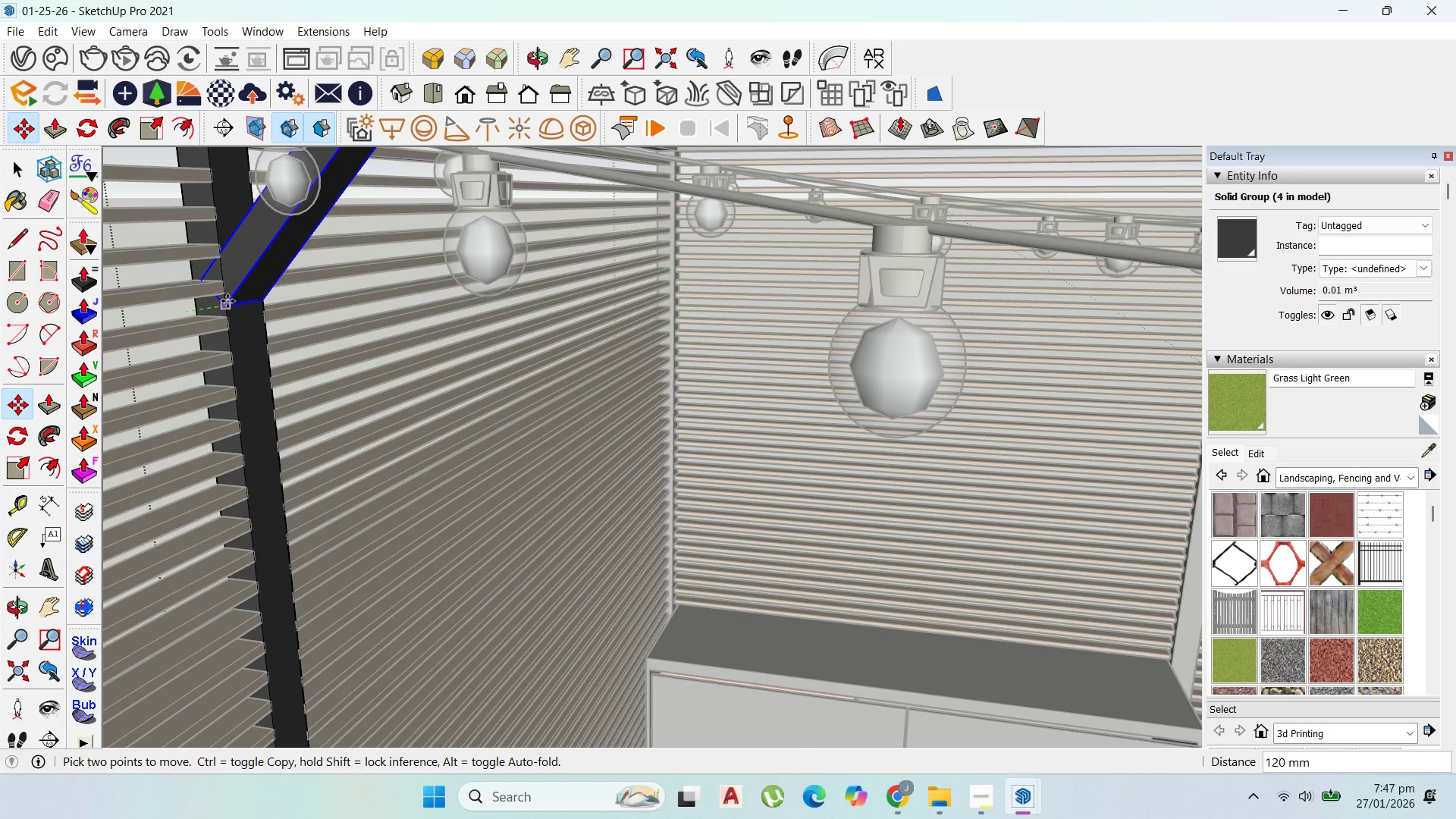 
left_click([228, 301])
 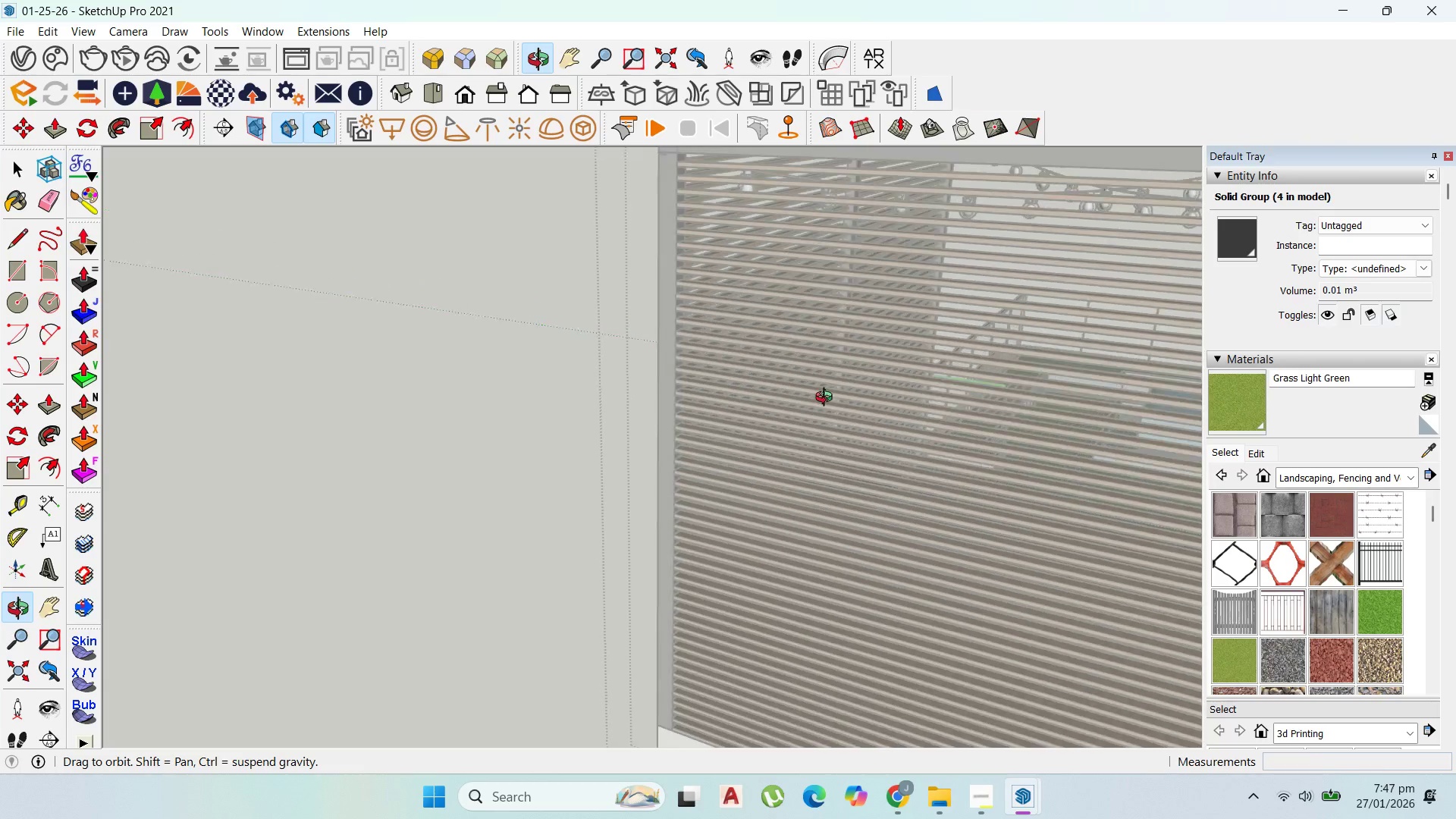 
scroll: coordinate [604, 418], scroll_direction: down, amount: 10.0
 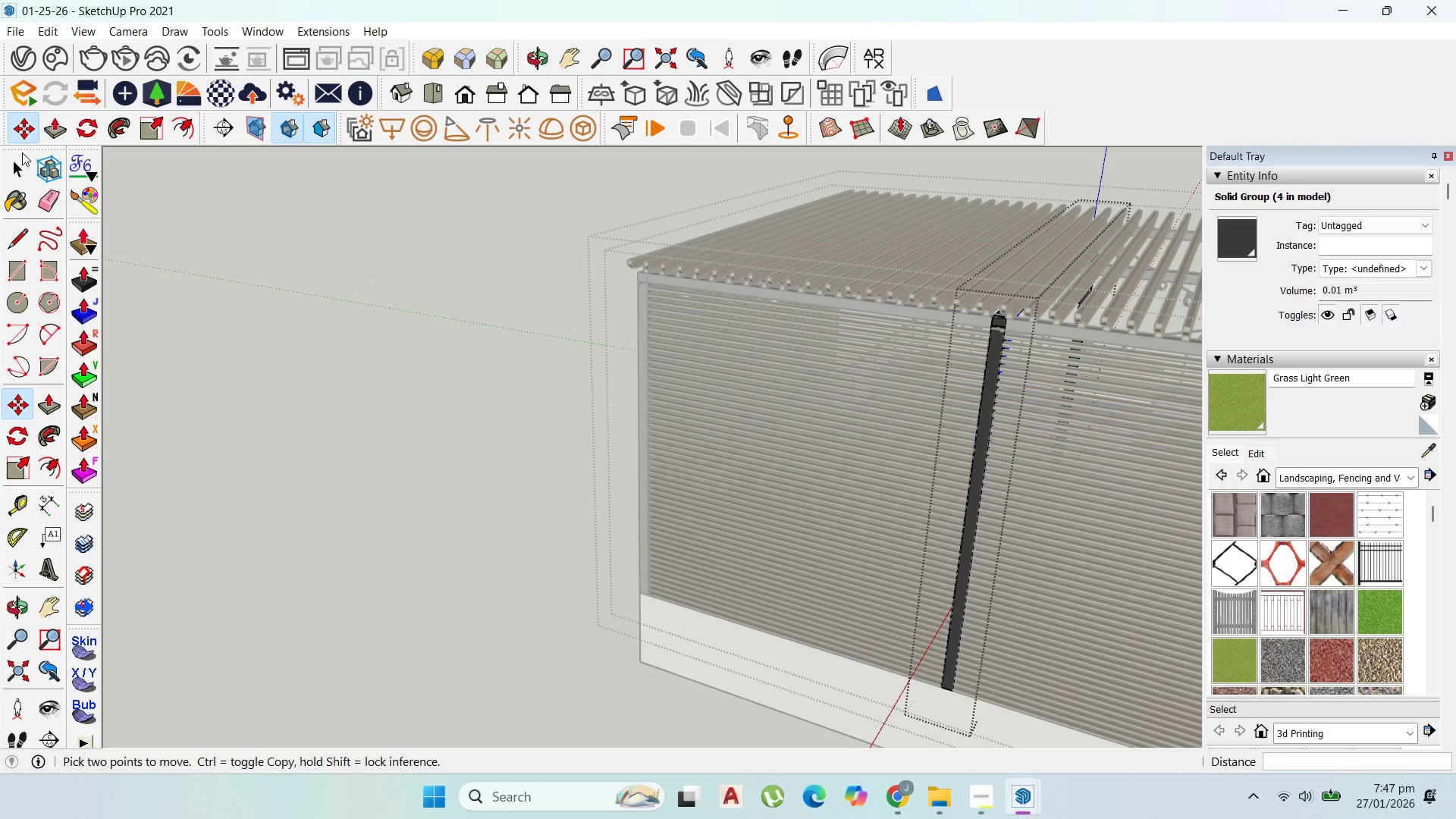 
left_click([22, 167])
 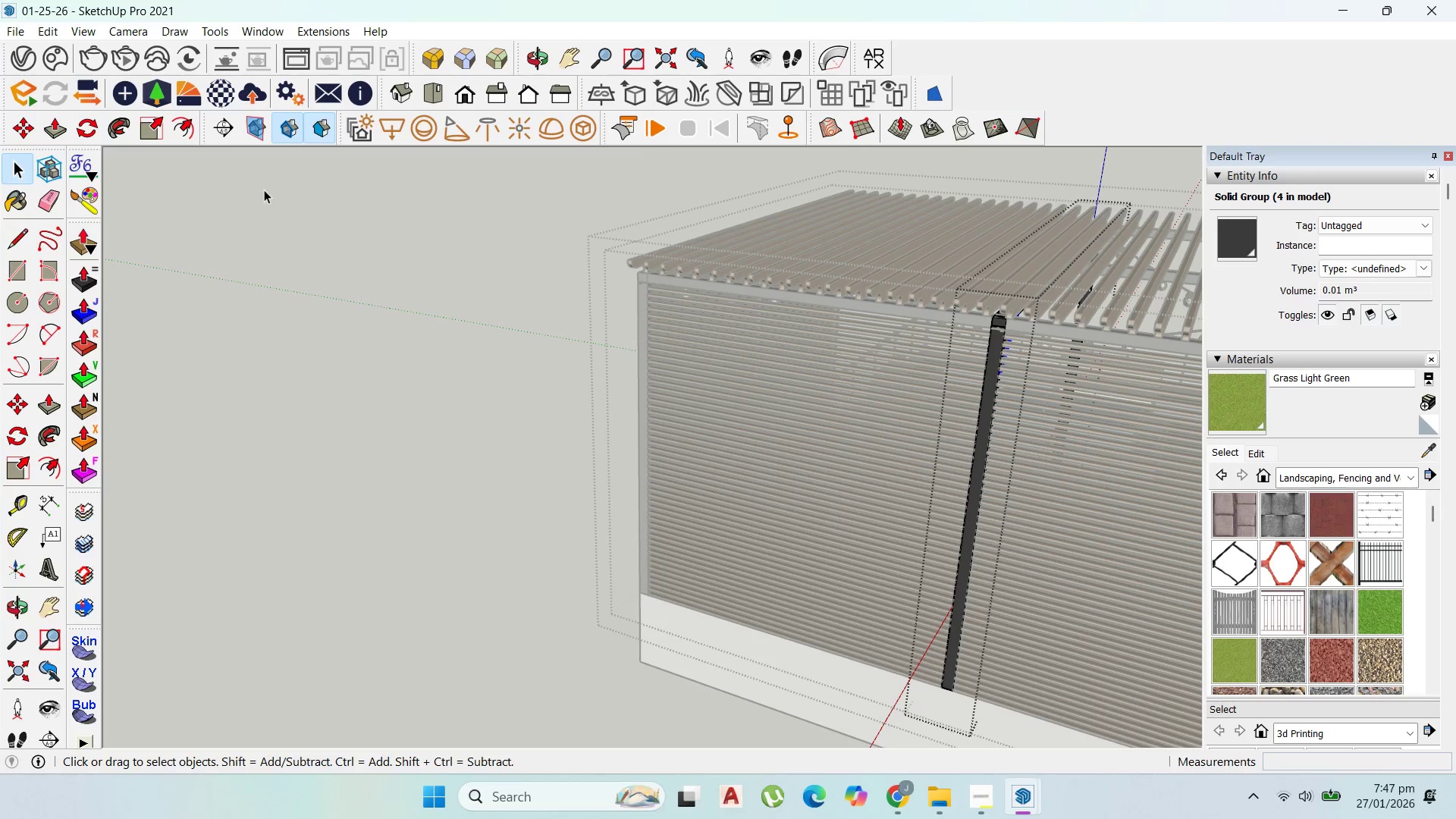 
double_click([265, 190])
 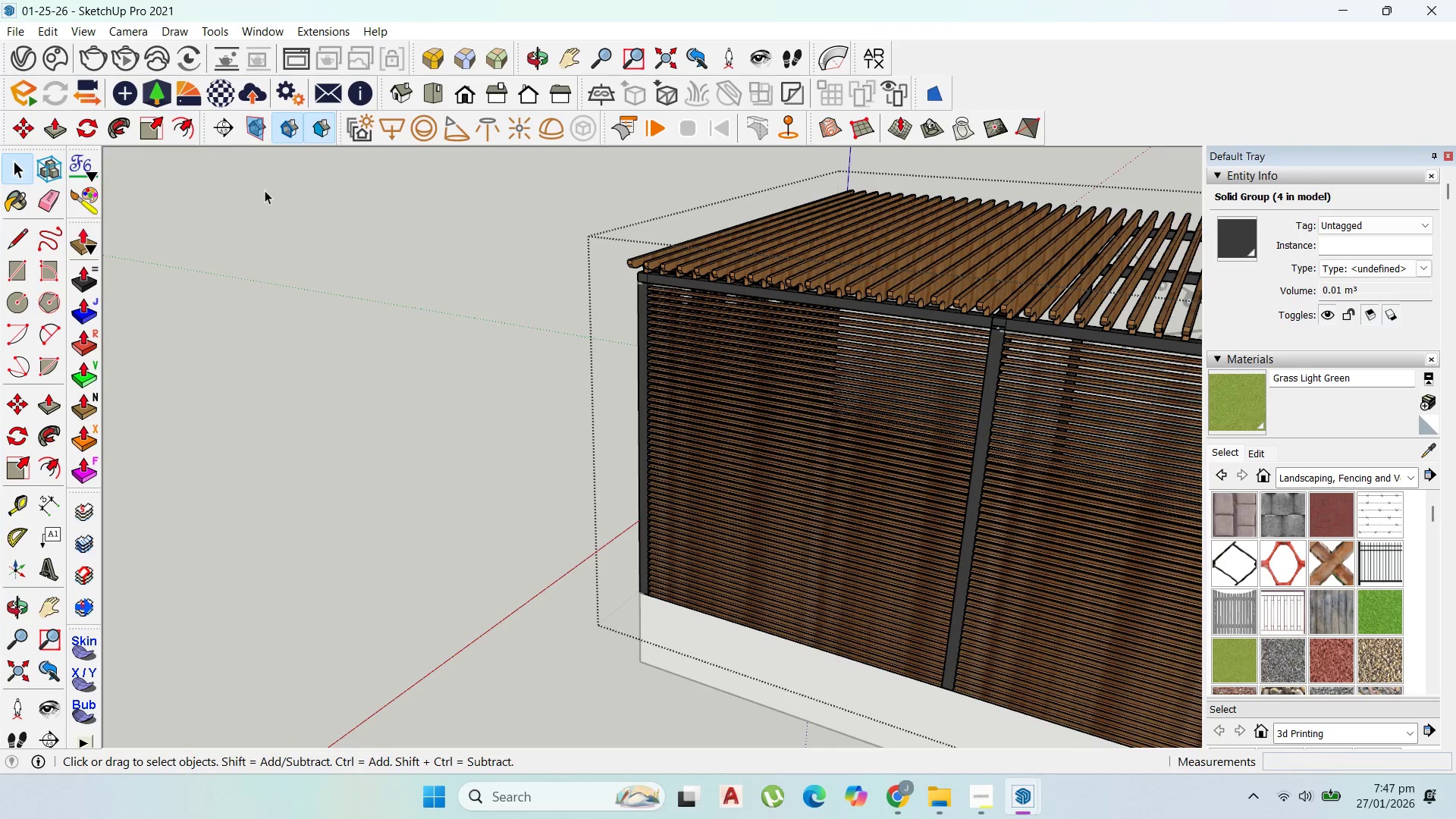 
triple_click([265, 190])
 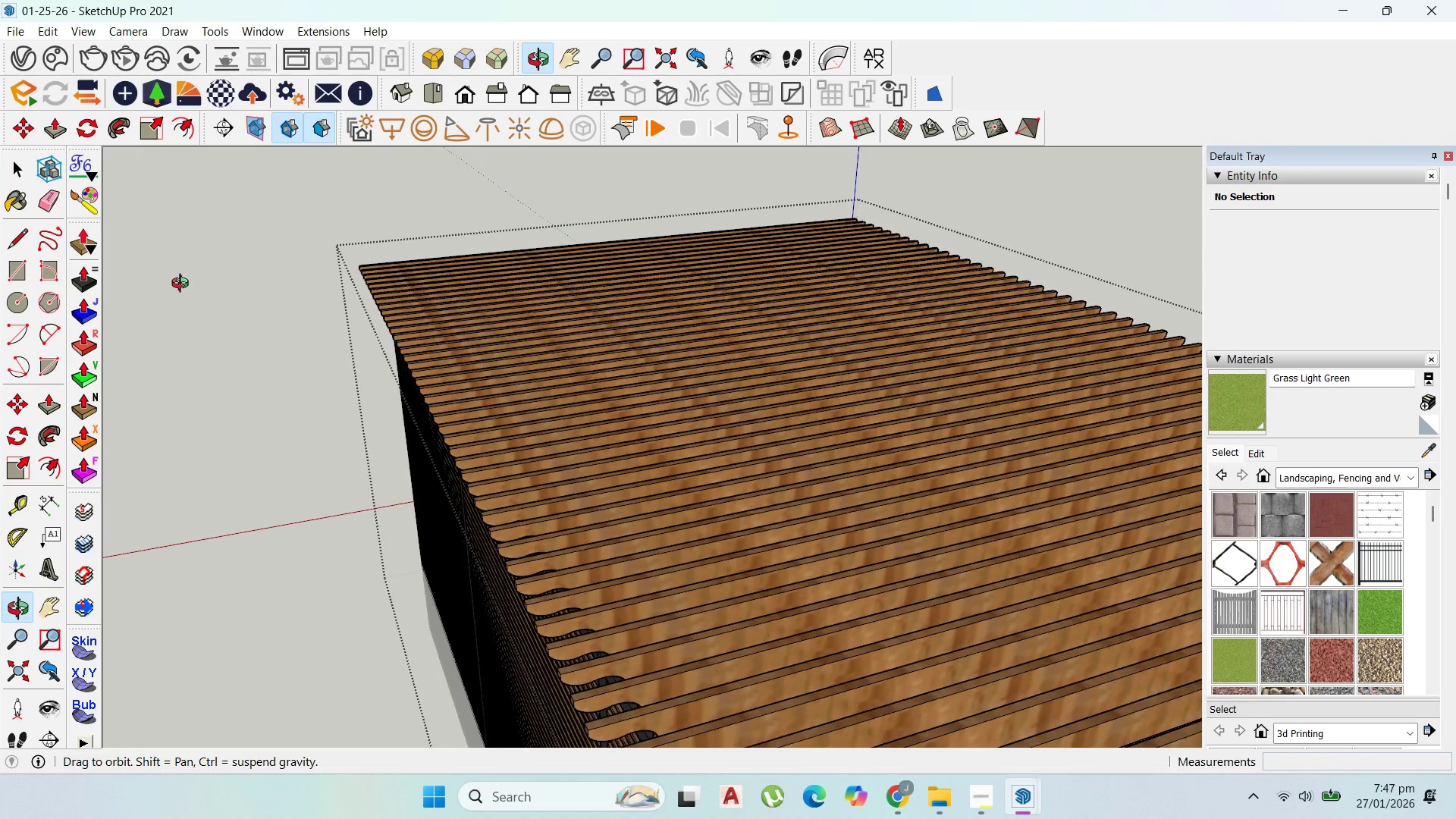 
scroll: coordinate [558, 331], scroll_direction: down, amount: 6.0
 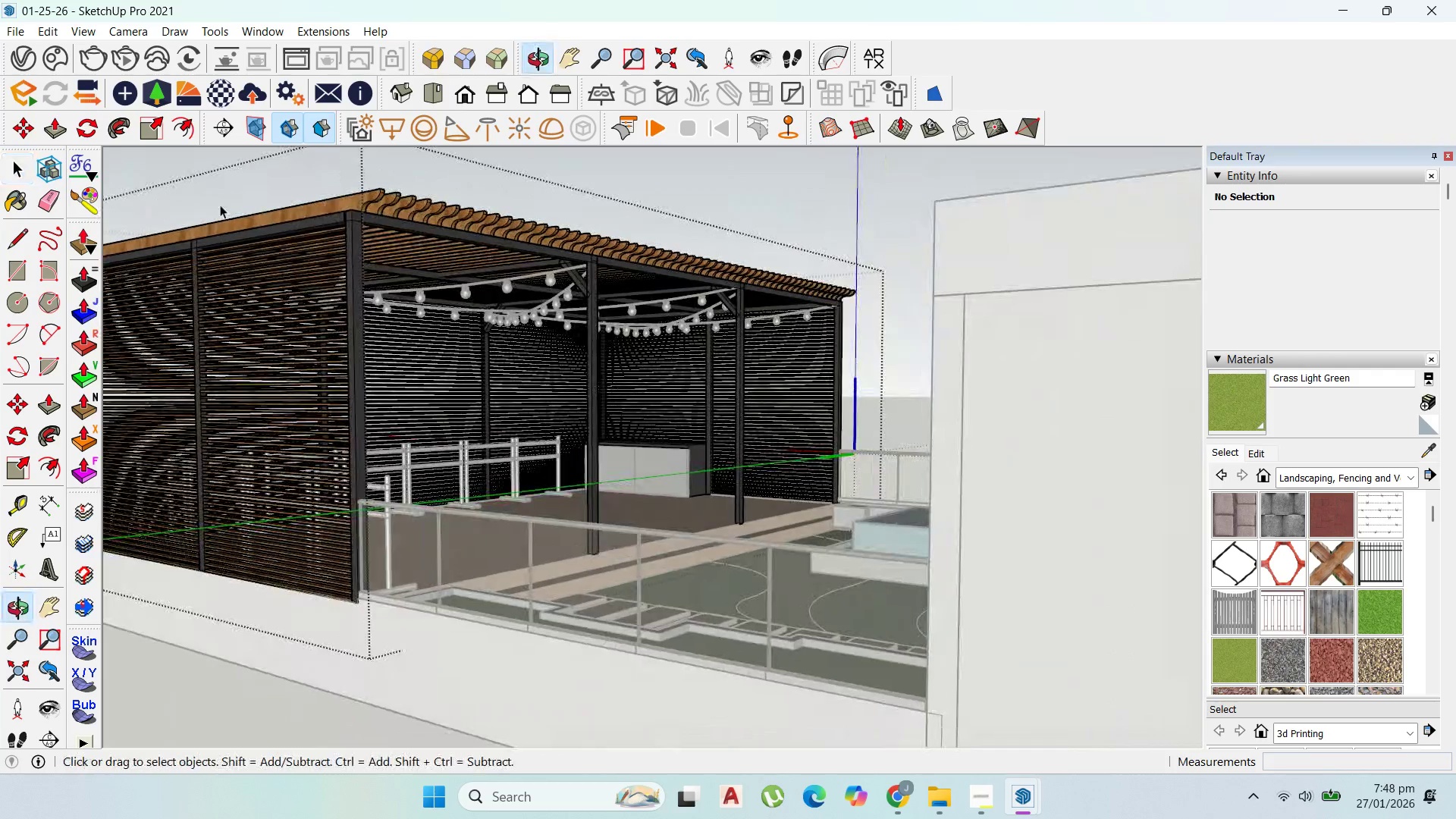 
left_click([774, 187])
 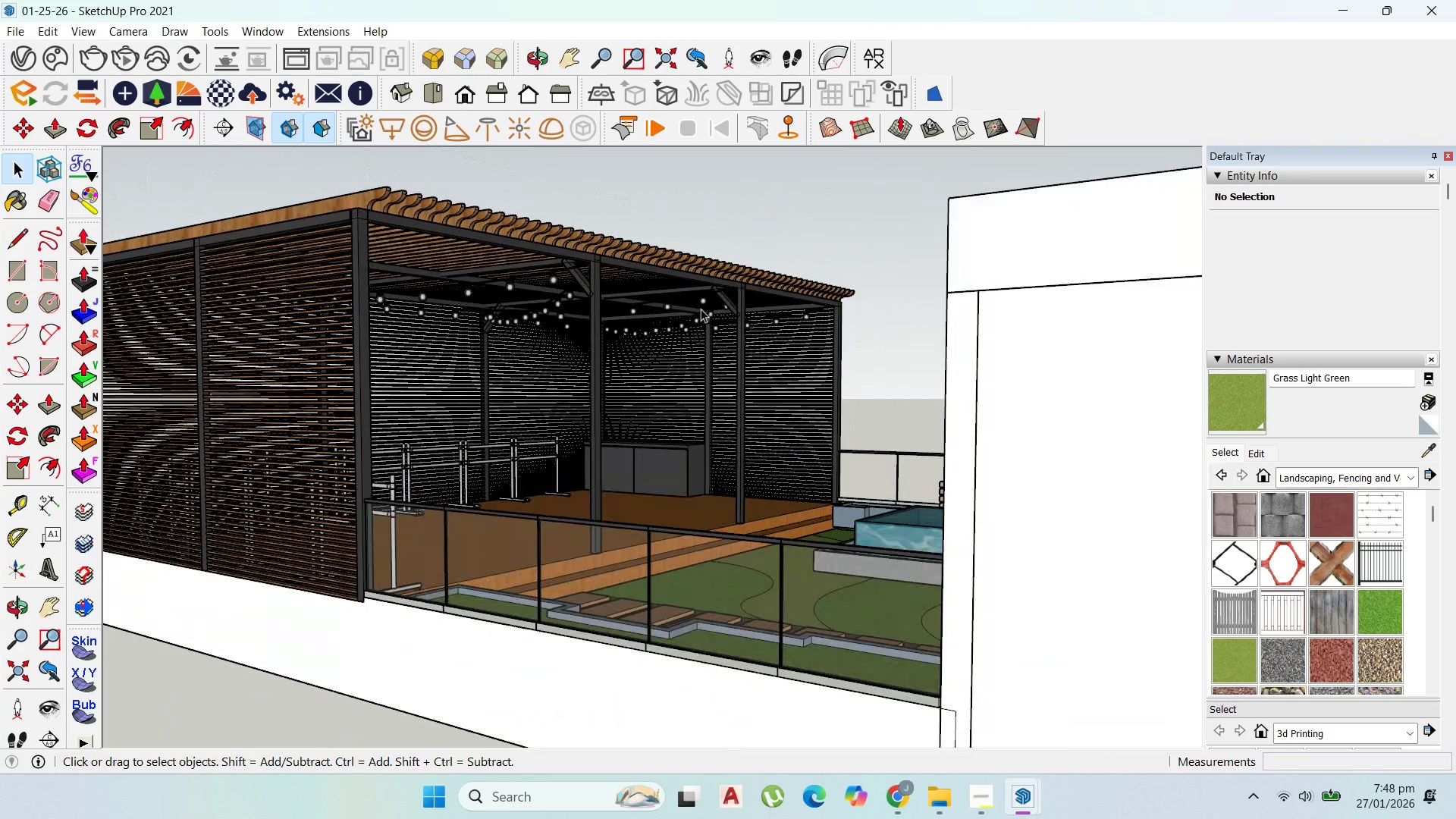 
scroll: coordinate [690, 324], scroll_direction: up, amount: 4.0
 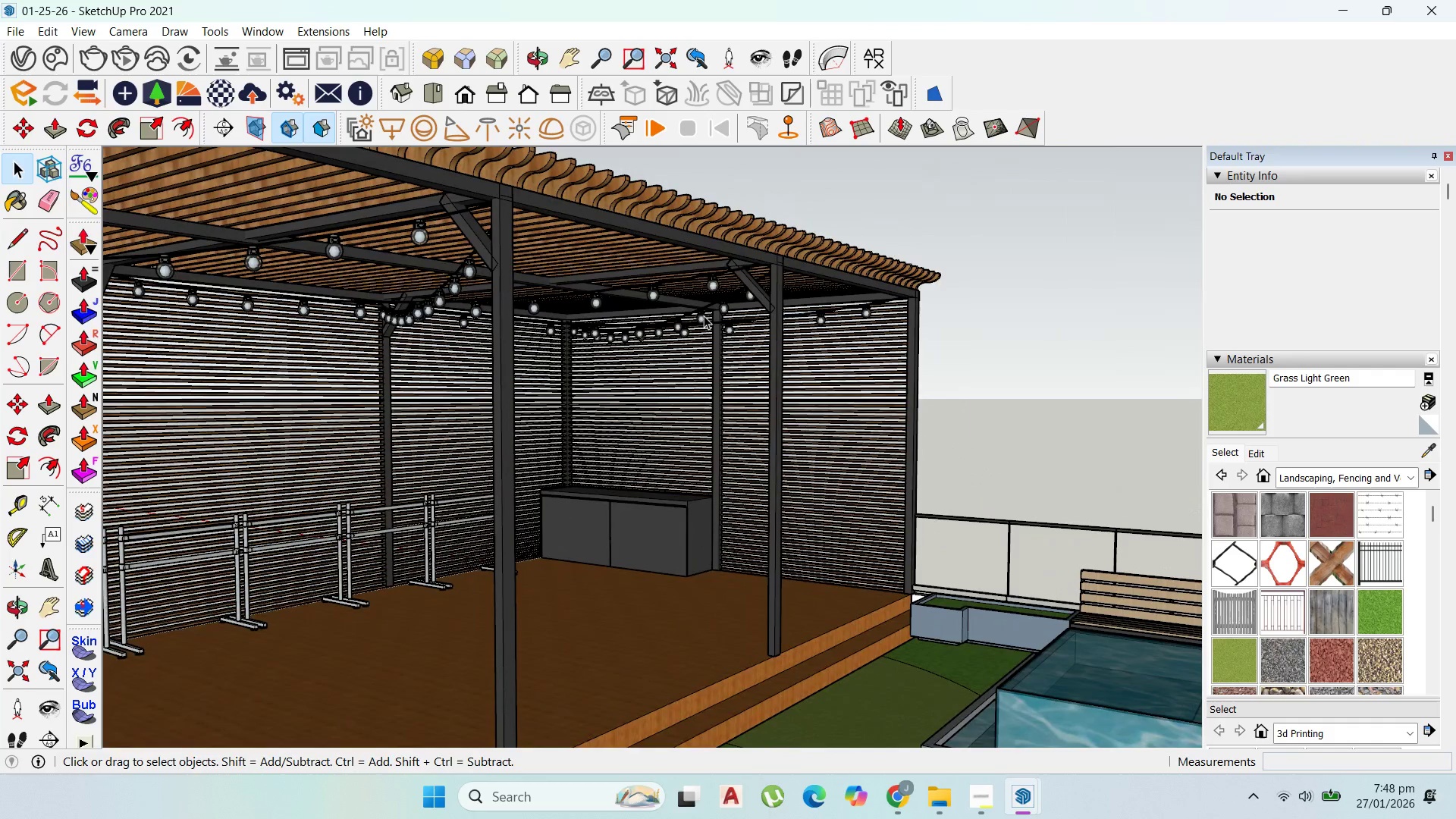 
key(Control+S)
 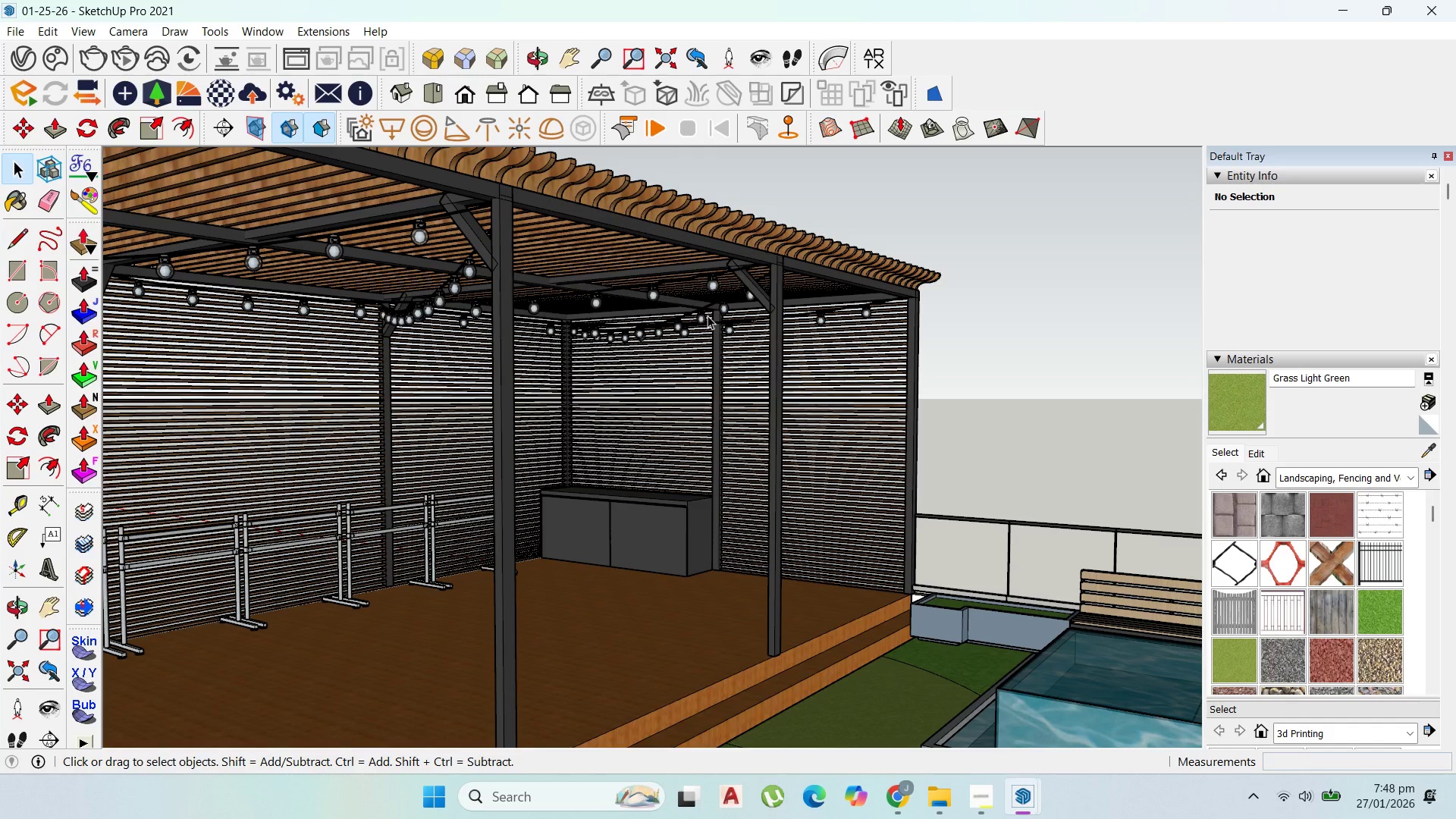 
wait(27.34)
 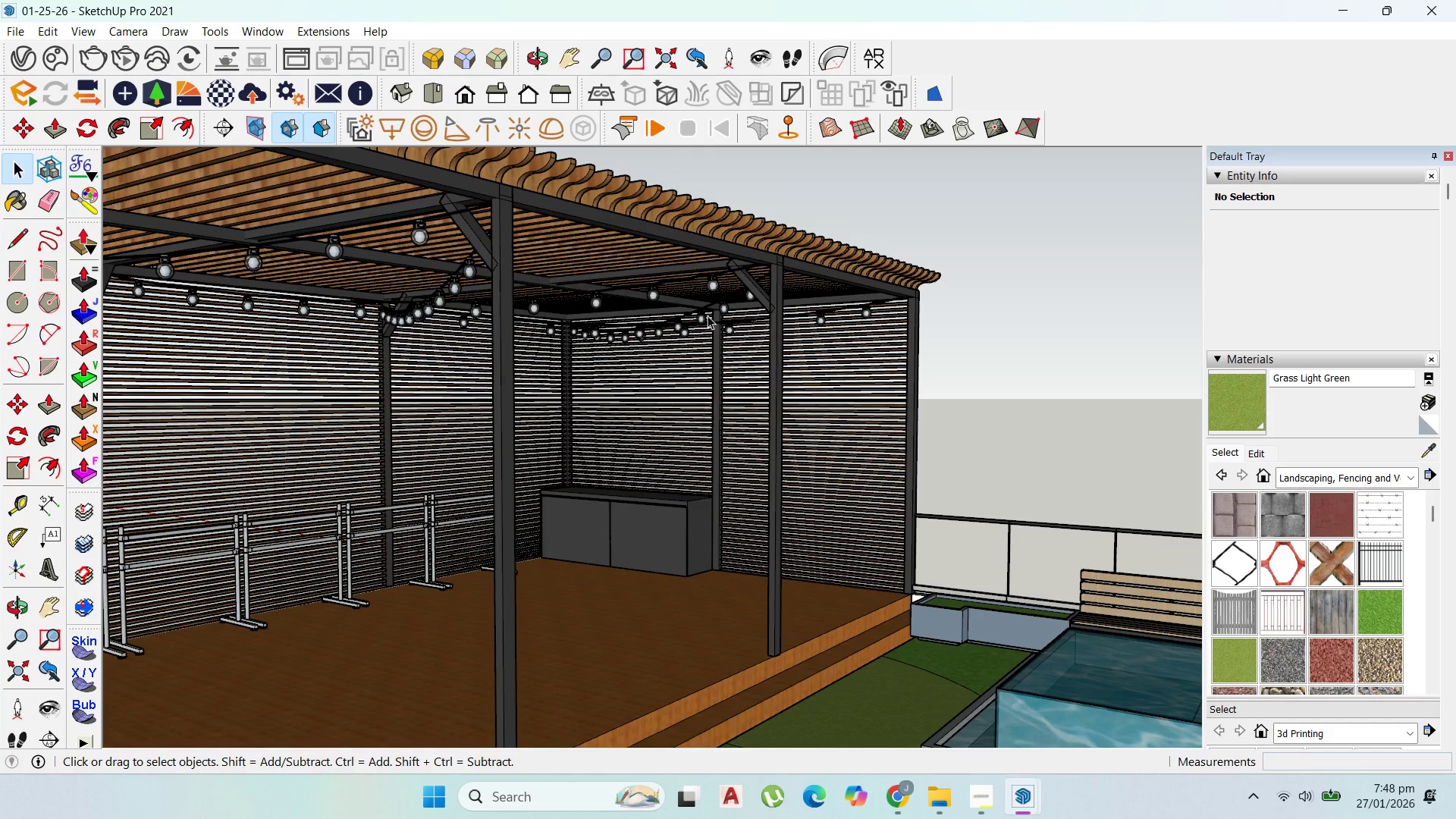 
scroll: coordinate [817, 325], scroll_direction: down, amount: 8.0
 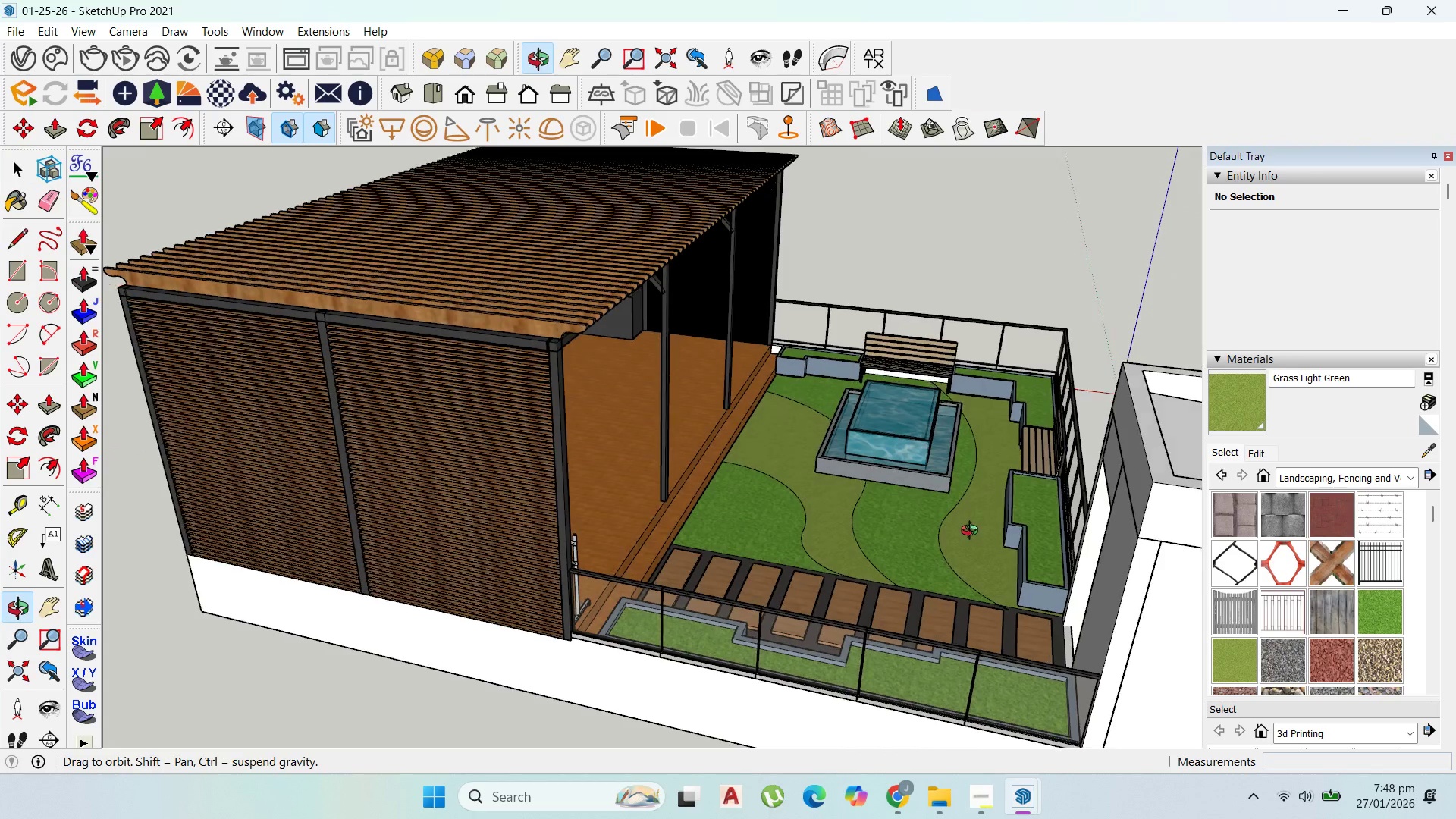 
scroll: coordinate [972, 404], scroll_direction: up, amount: 9.0
 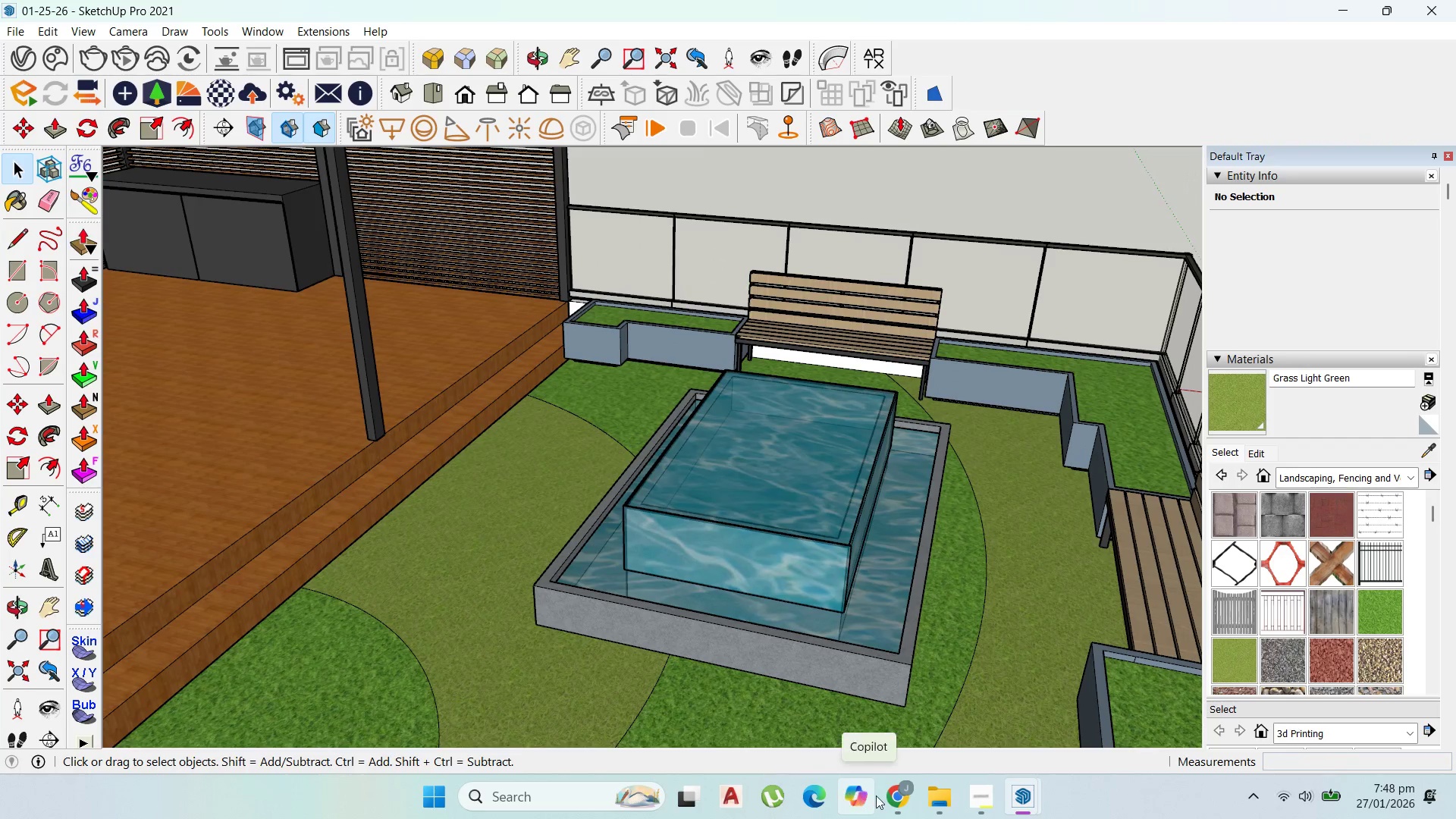 
scroll: coordinate [811, 425], scroll_direction: down, amount: 4.0
 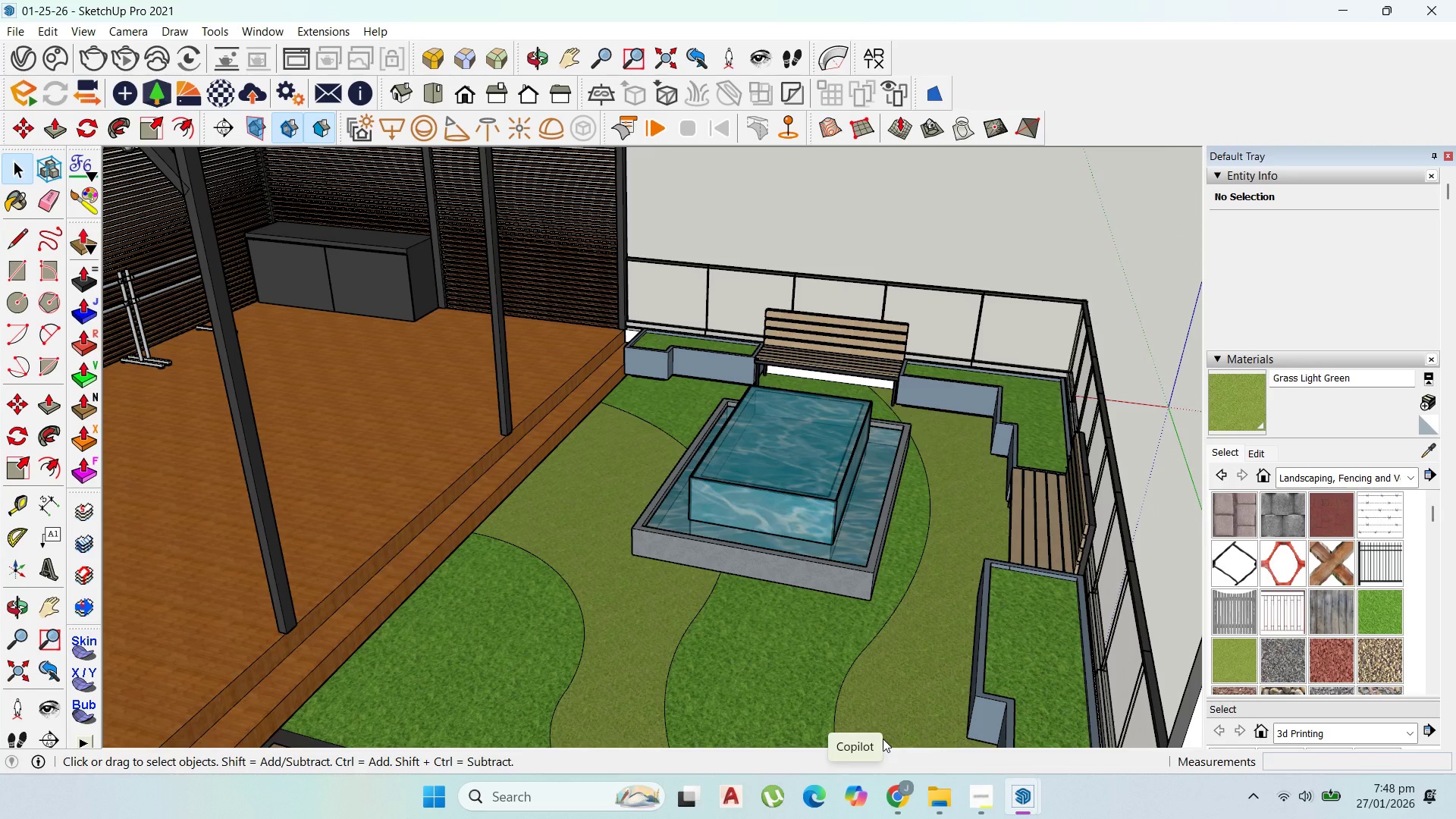 
scroll: coordinate [661, 417], scroll_direction: up, amount: 2.0
 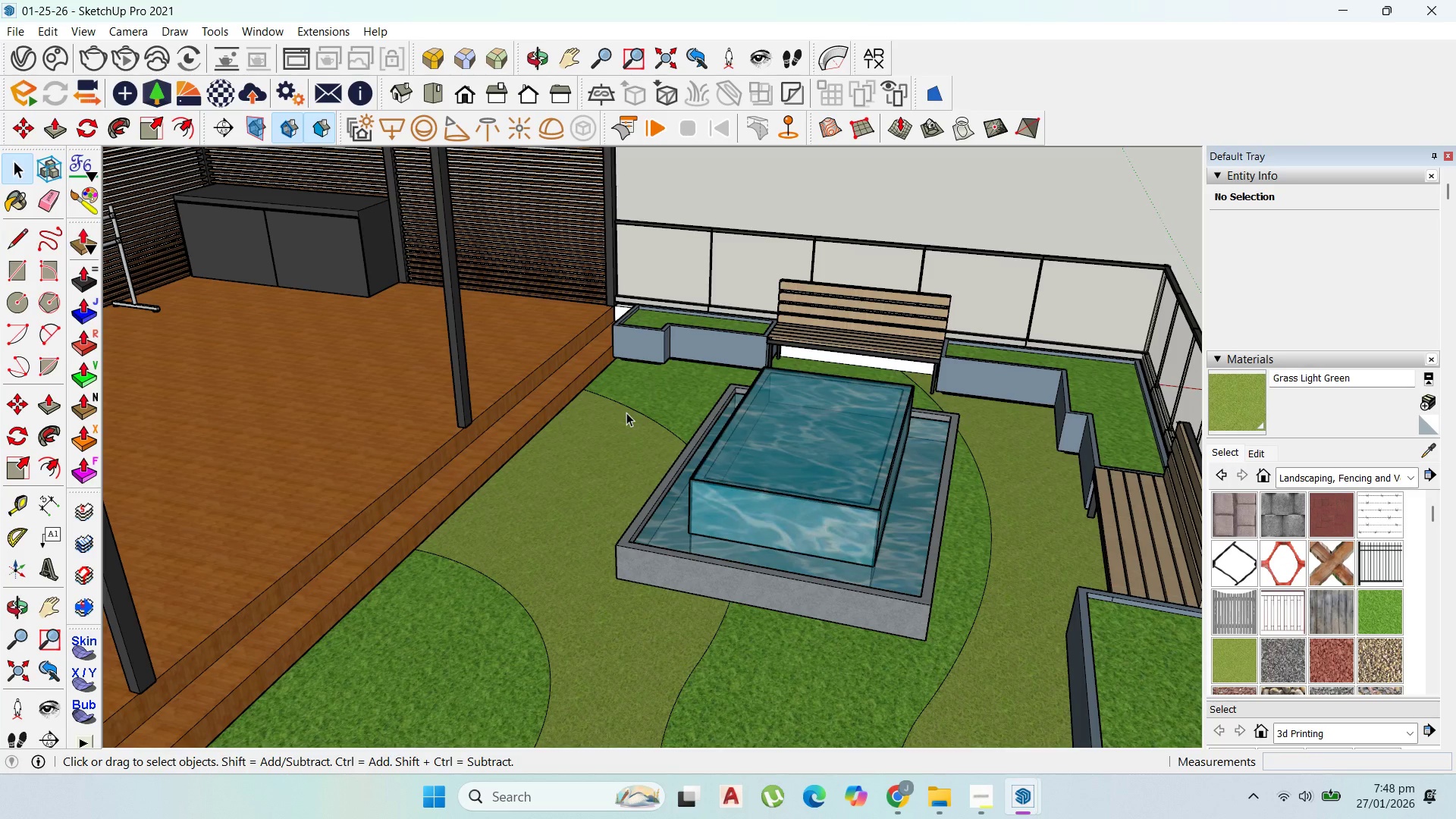 
wait(10.95)
 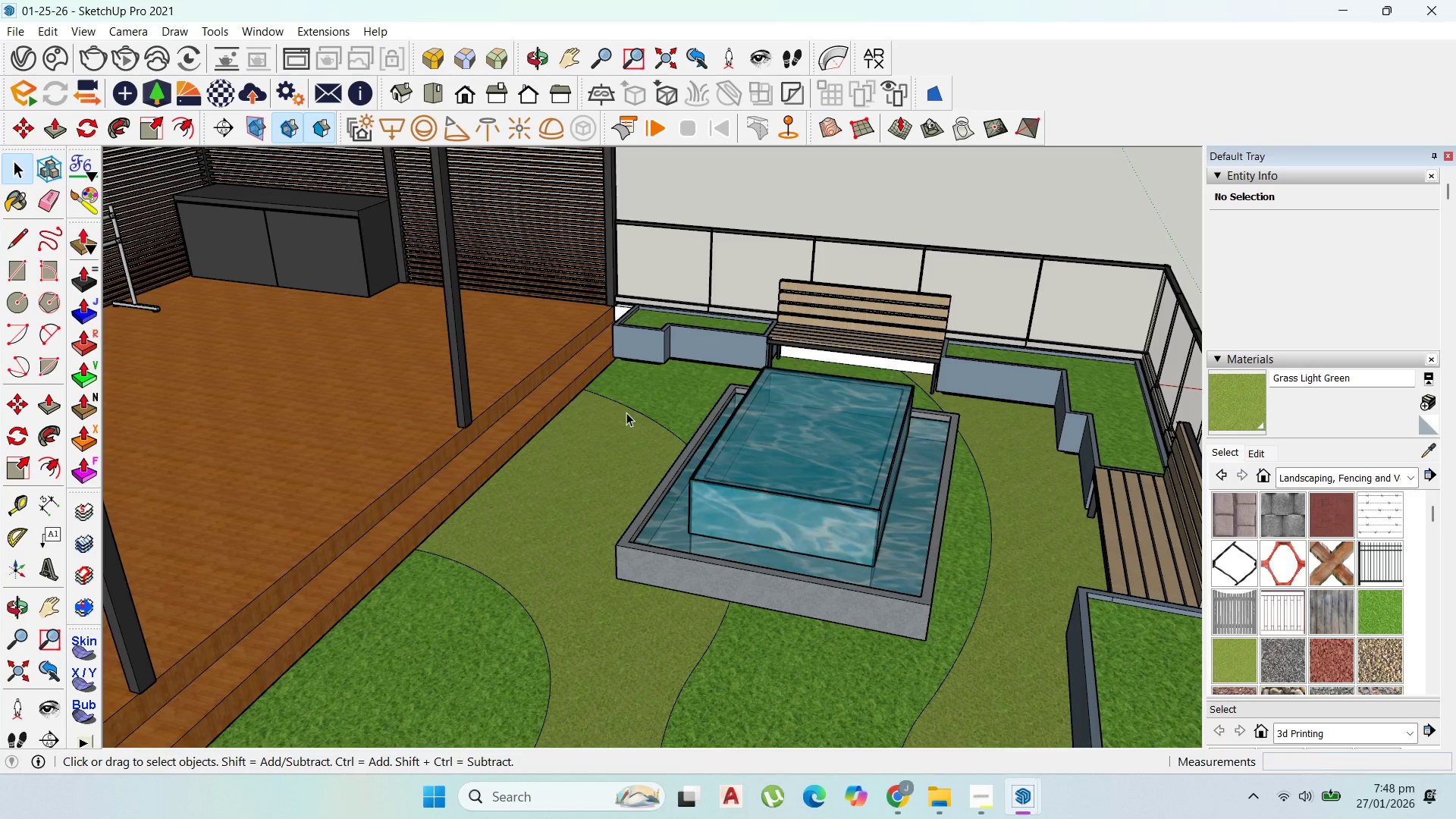 
scroll: coordinate [1127, 474], scroll_direction: down, amount: 4.0
 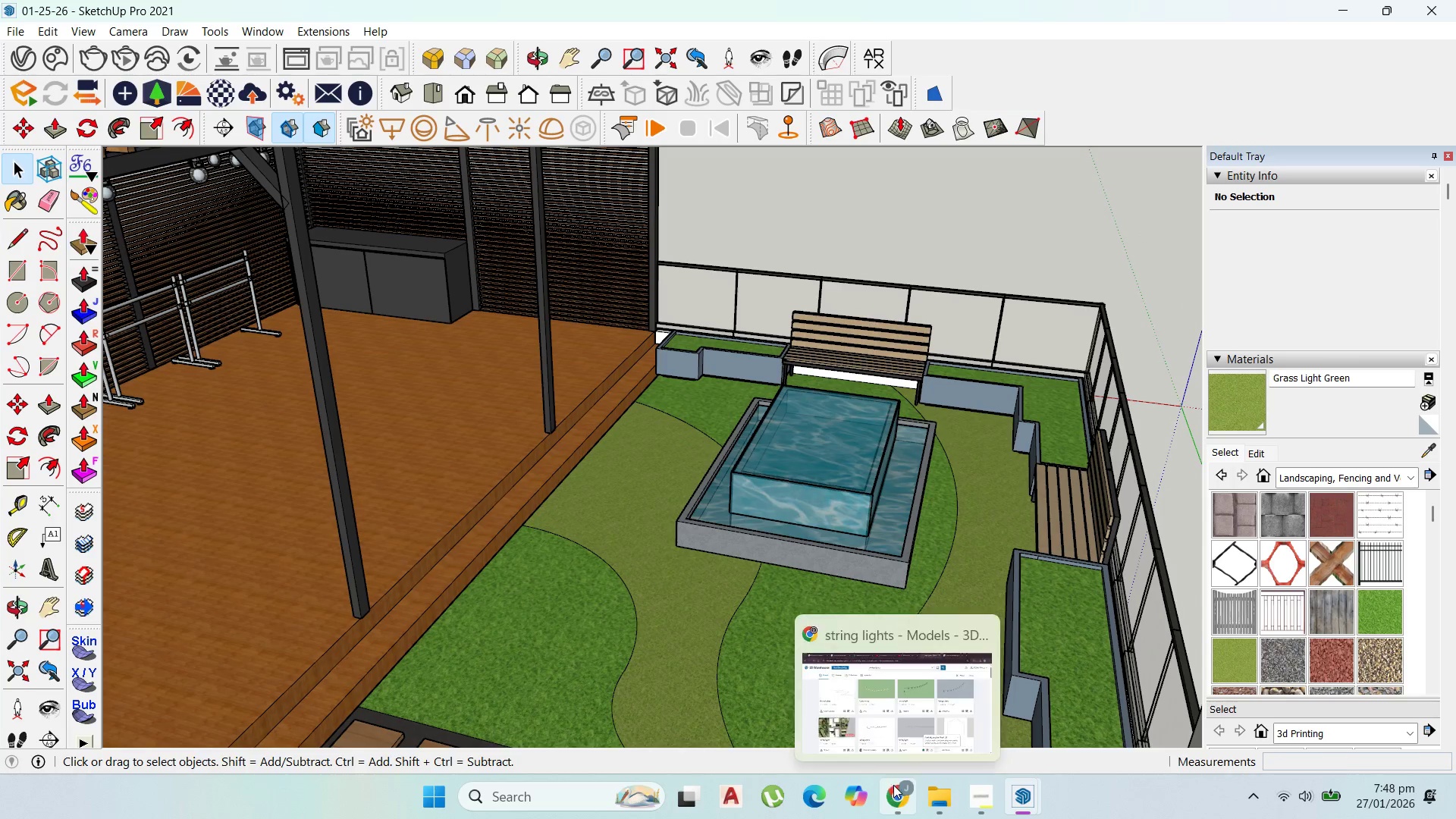 
left_click([918, 720])
 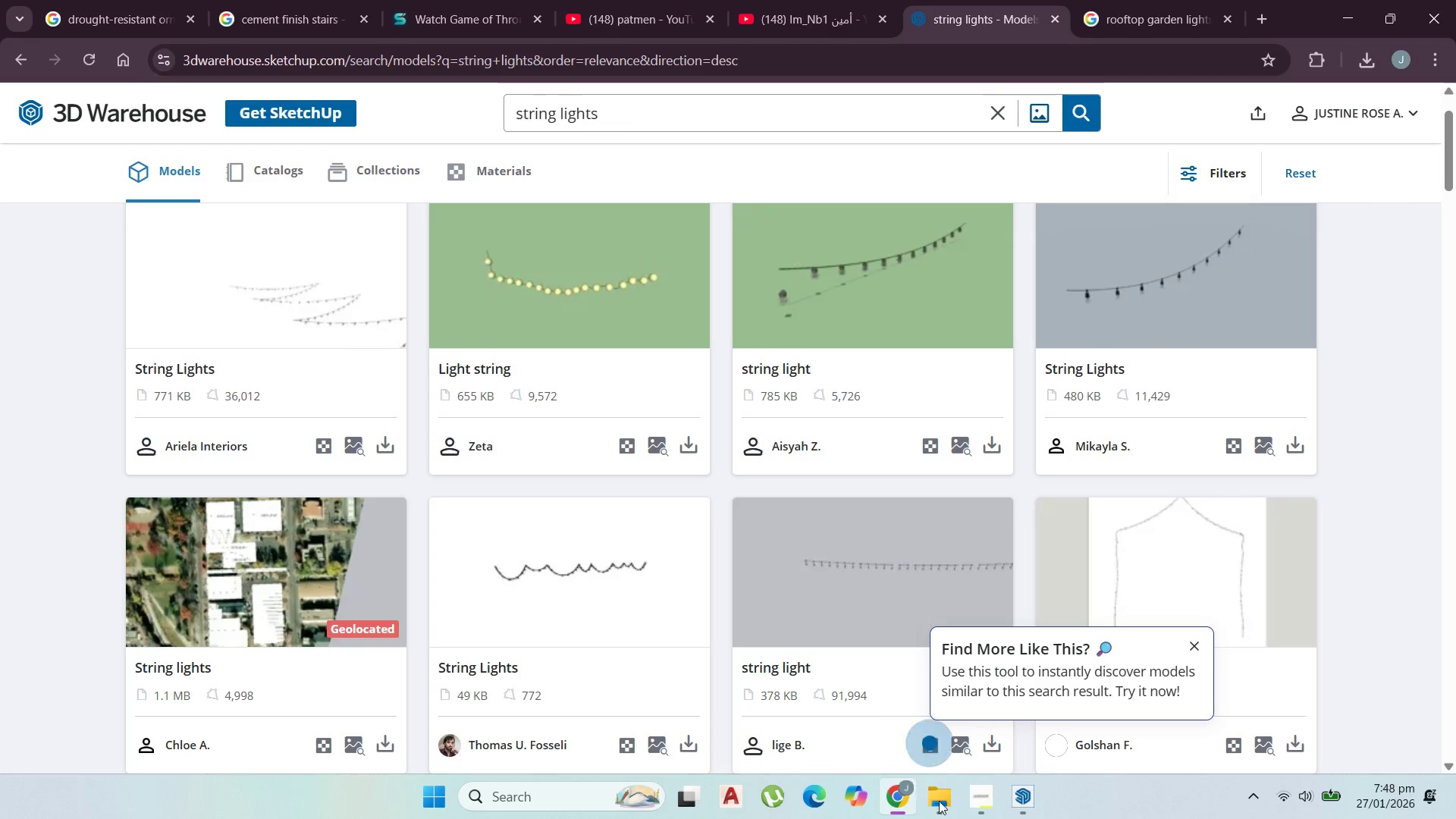 
left_click([983, 798])